 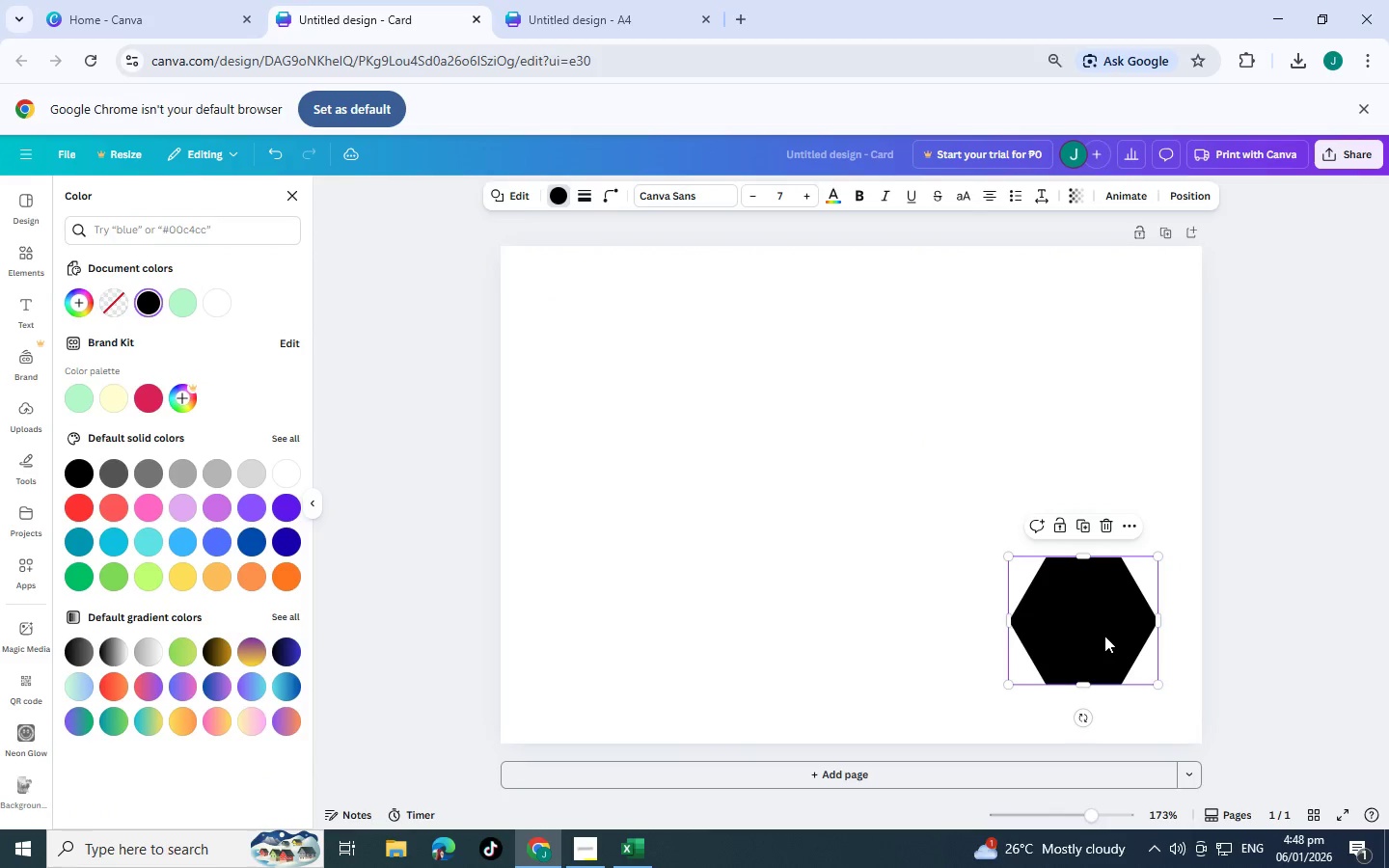 
key(Control+C)
 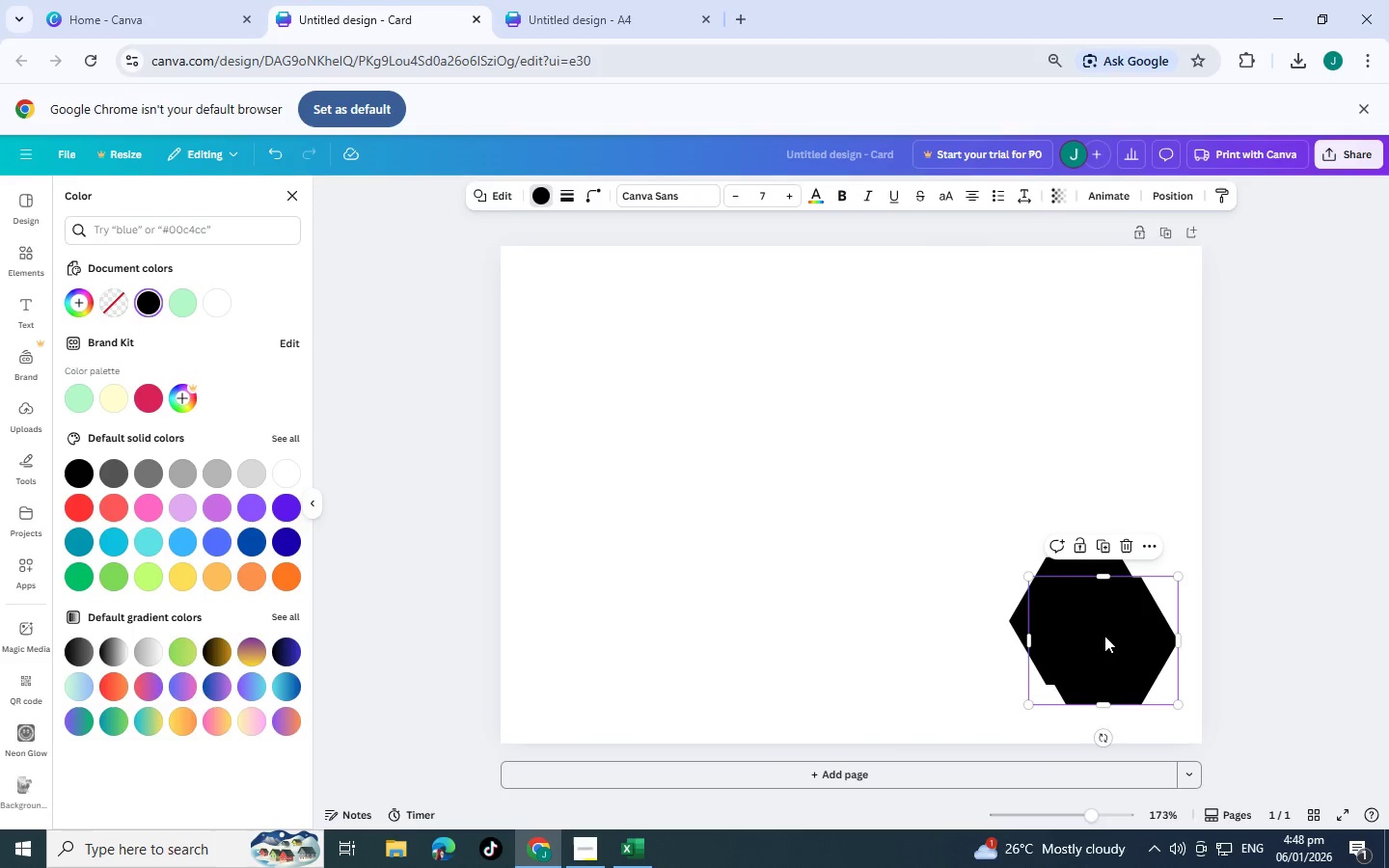 
key(Control+V)
 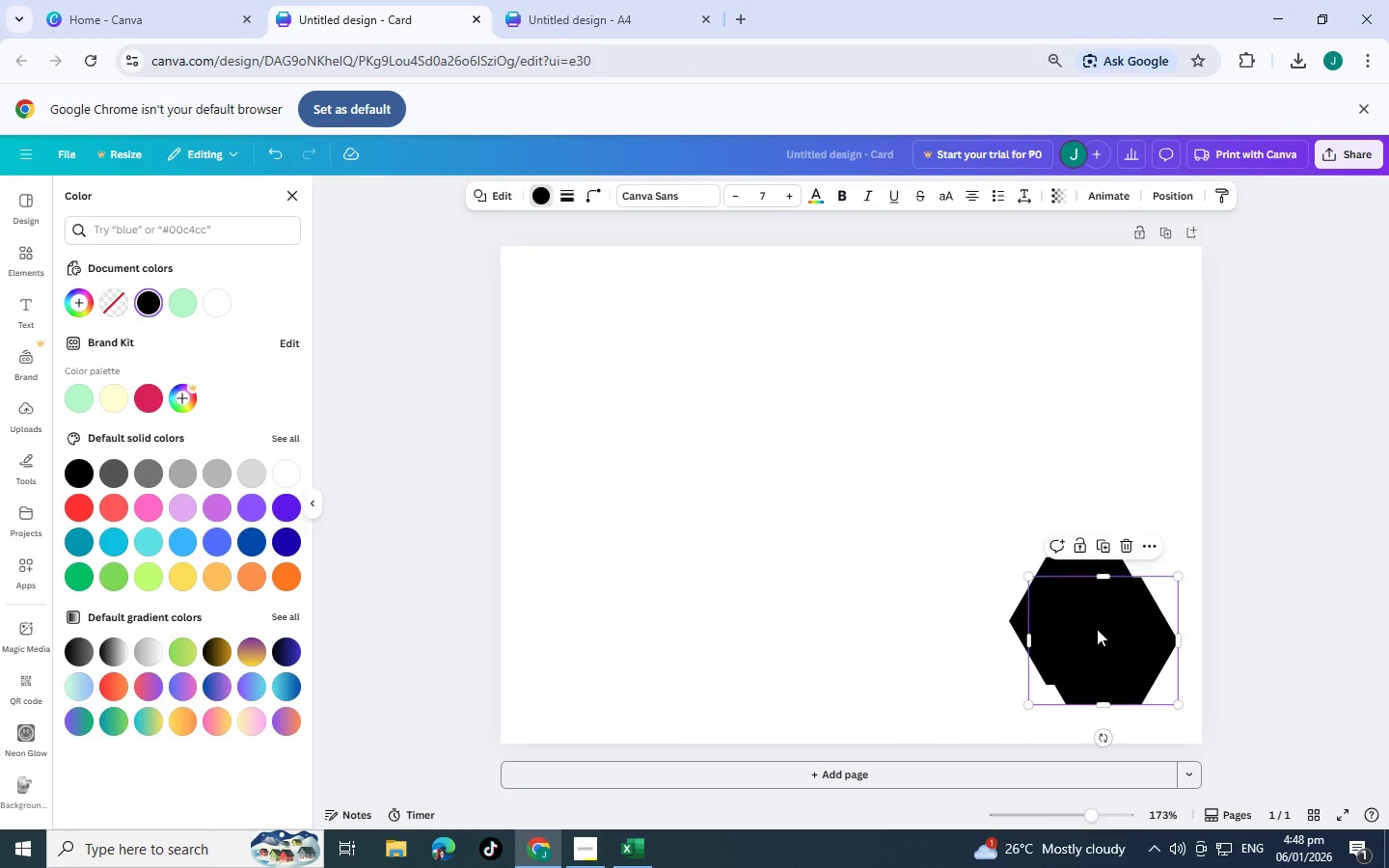 
left_click_drag(start_coordinate=[1104, 636], to_coordinate=[838, 520])
 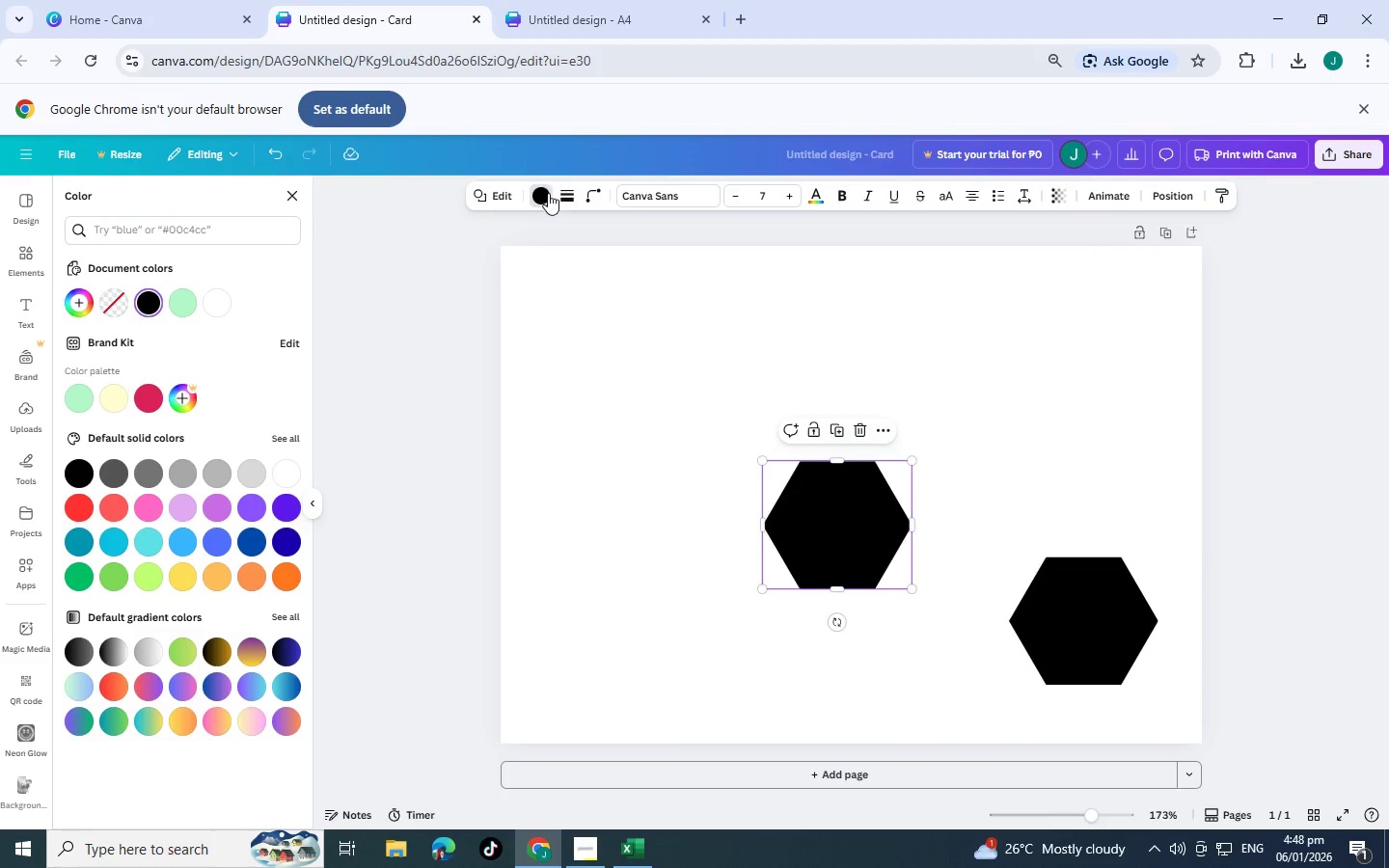 
left_click([549, 193])
 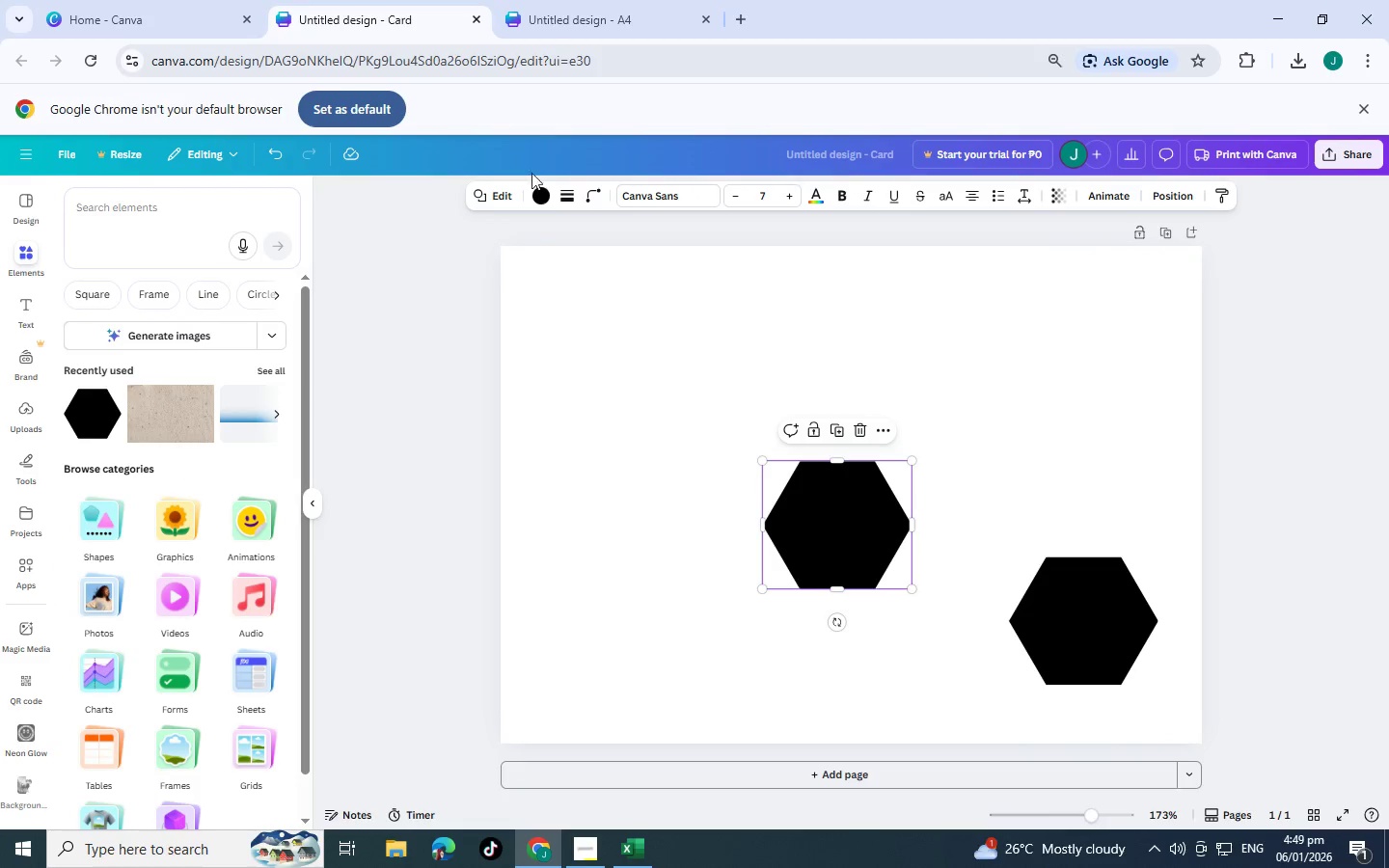 
left_click([549, 193])
 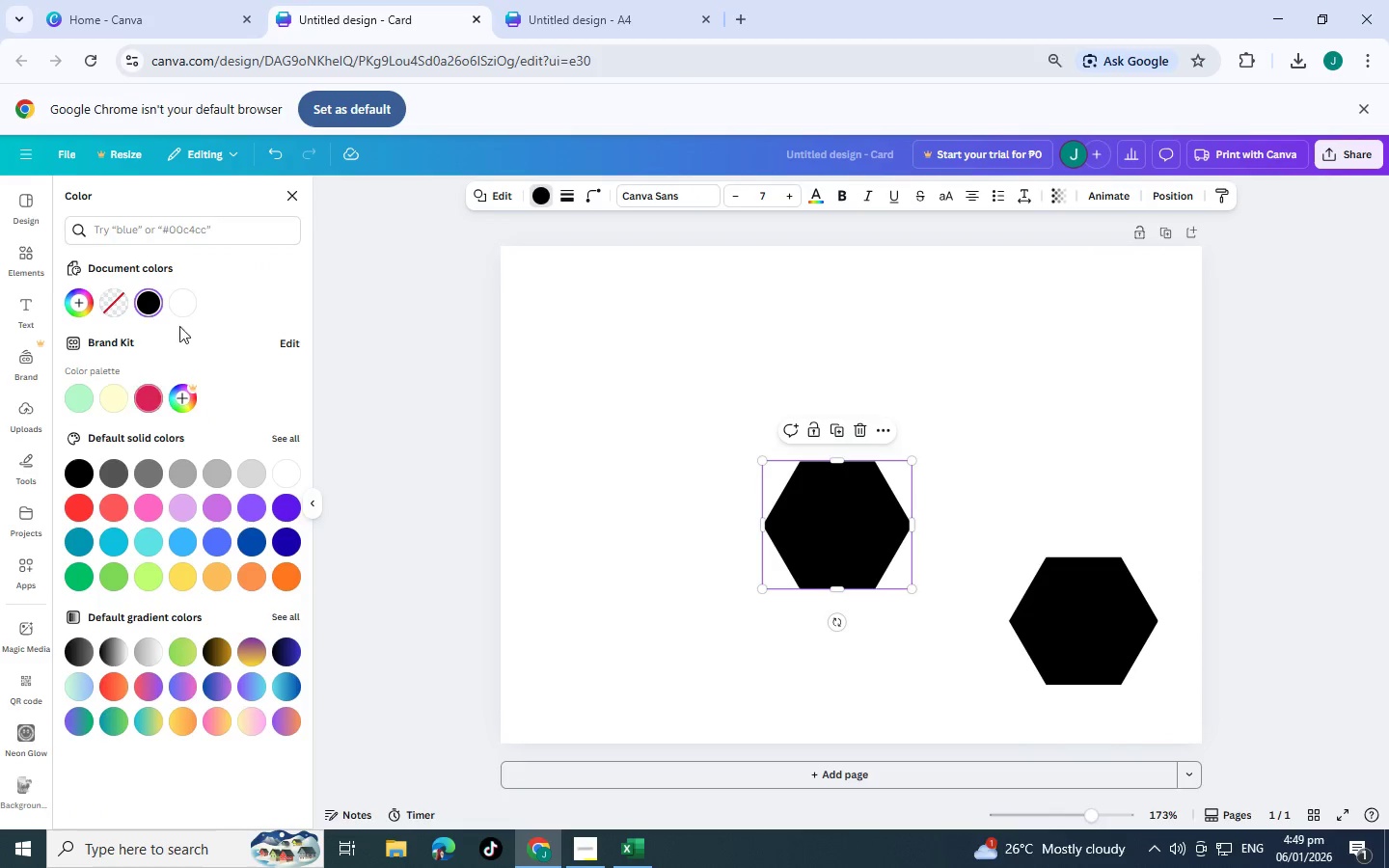 
left_click([194, 300])
 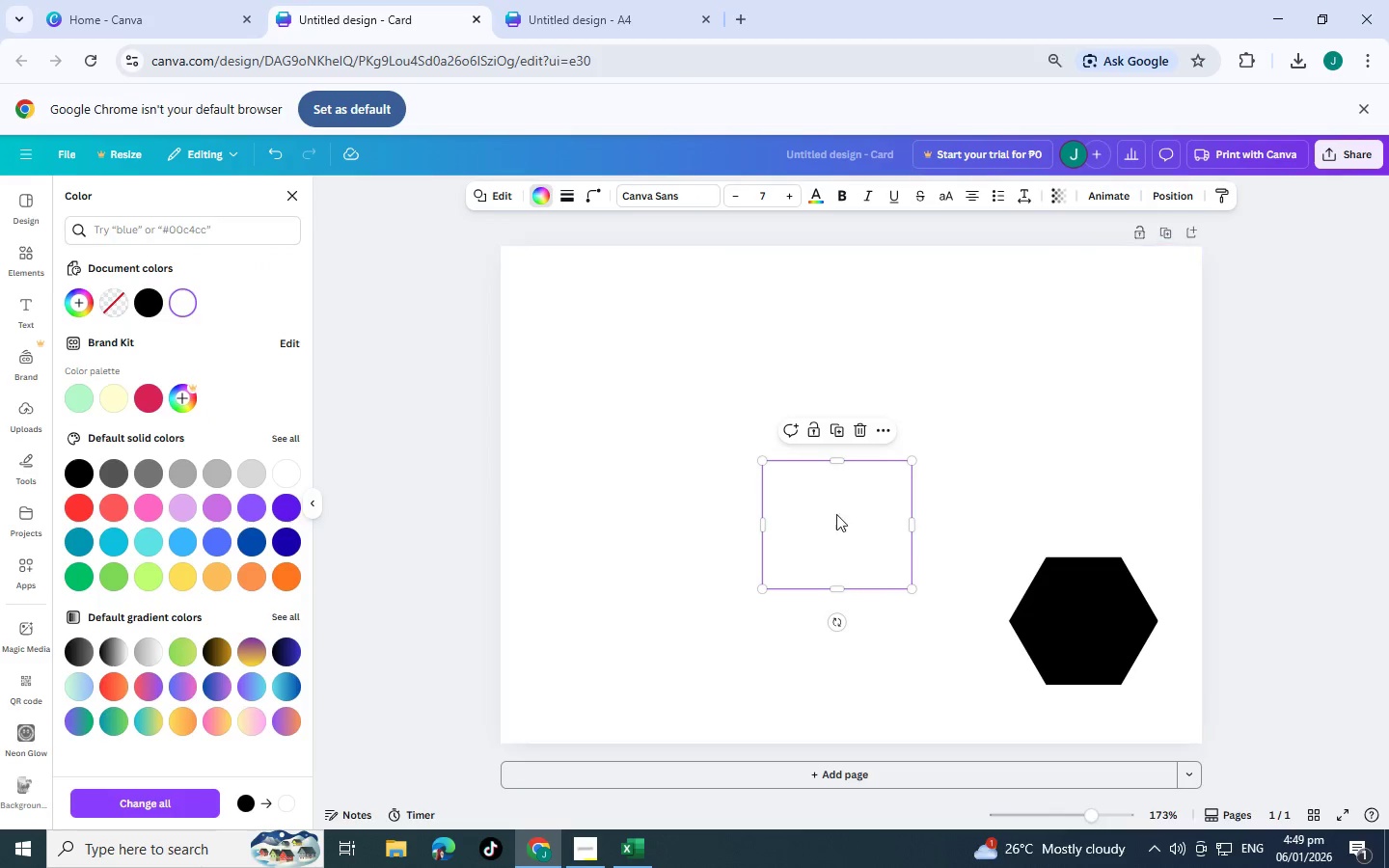 
left_click_drag(start_coordinate=[788, 528], to_coordinate=[1034, 624])
 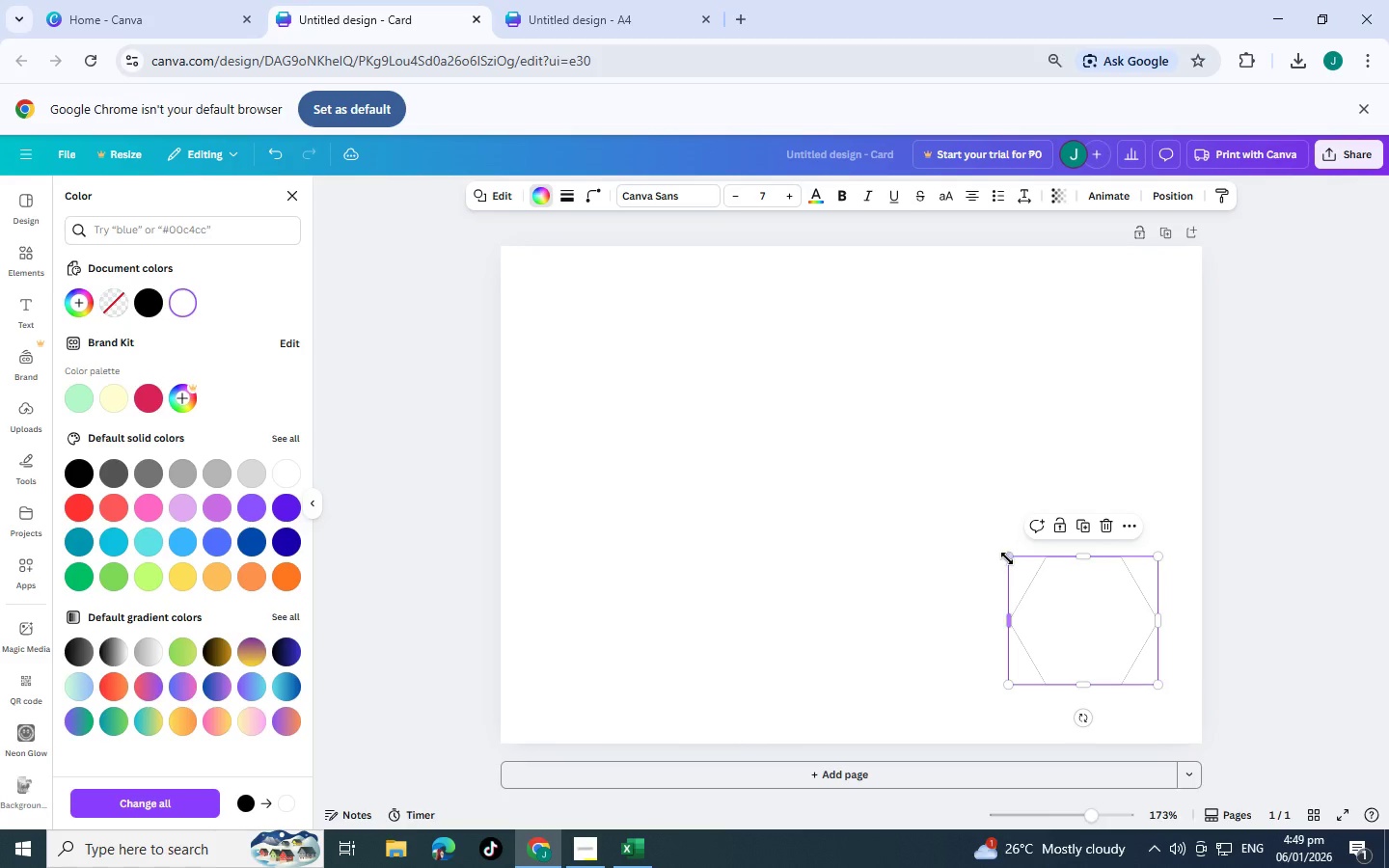 
left_click_drag(start_coordinate=[1007, 558], to_coordinate=[1014, 561])
 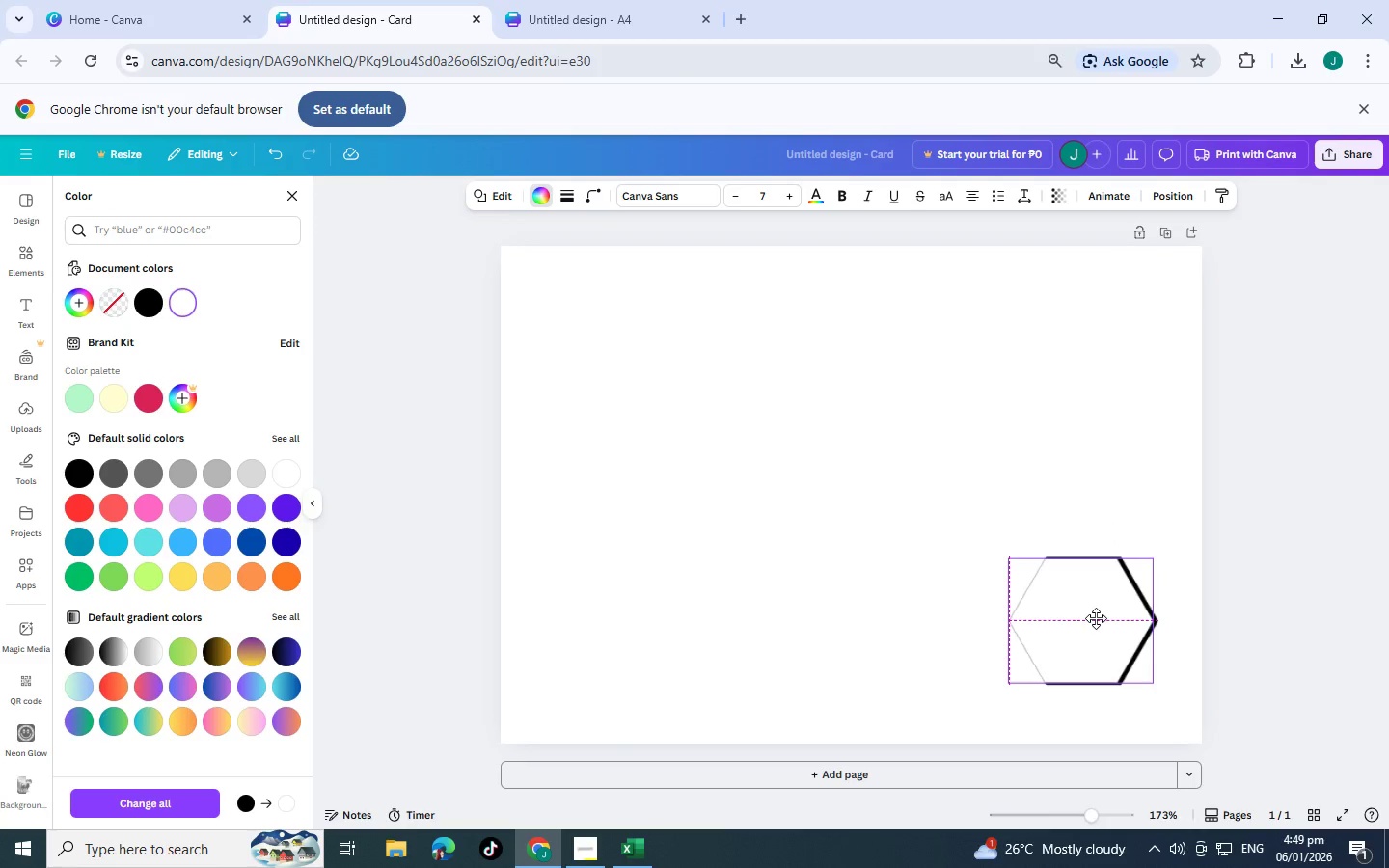 
hold_key(key=ControlLeft, duration=1.5)
 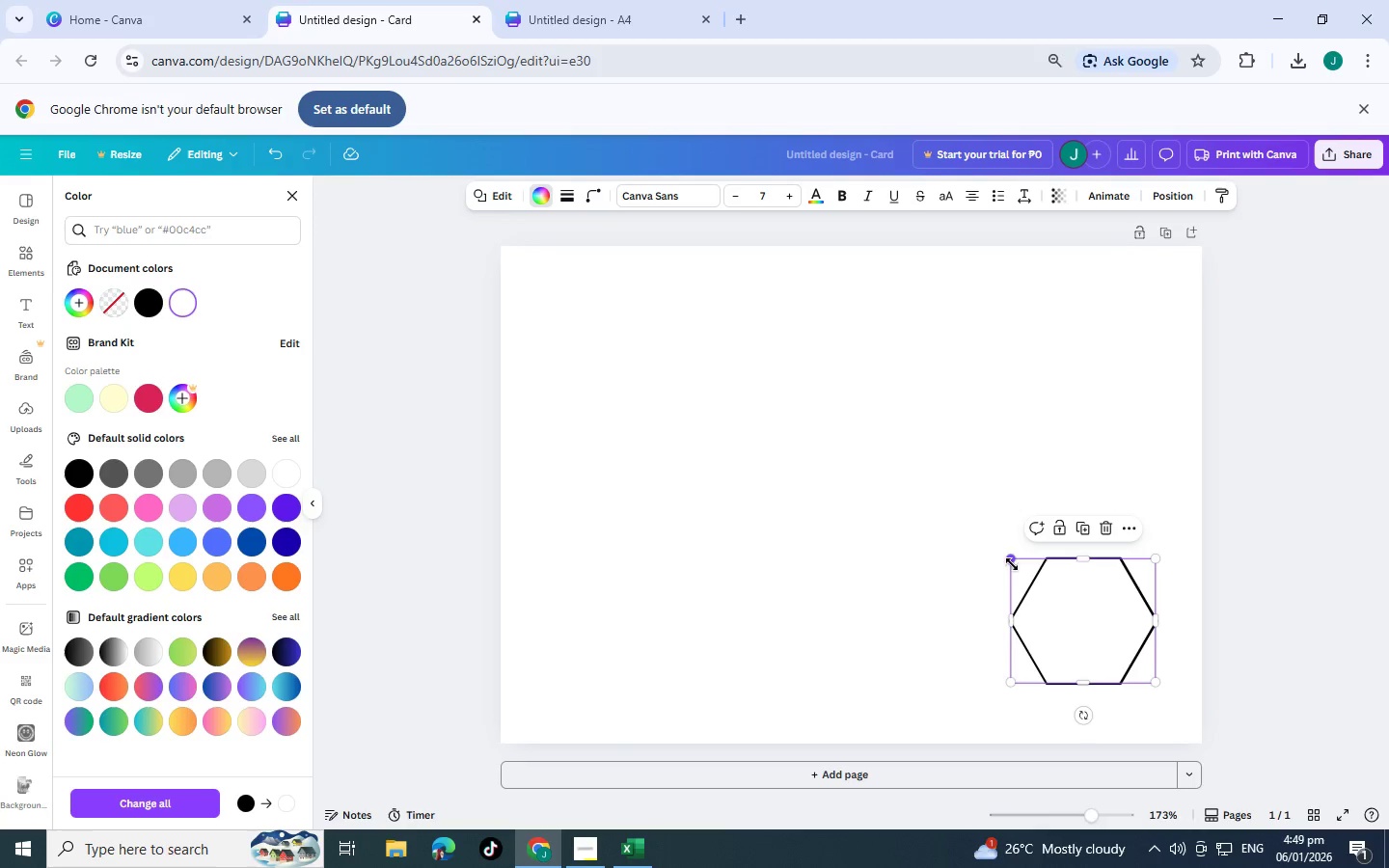 
key(Control+ControlLeft)
 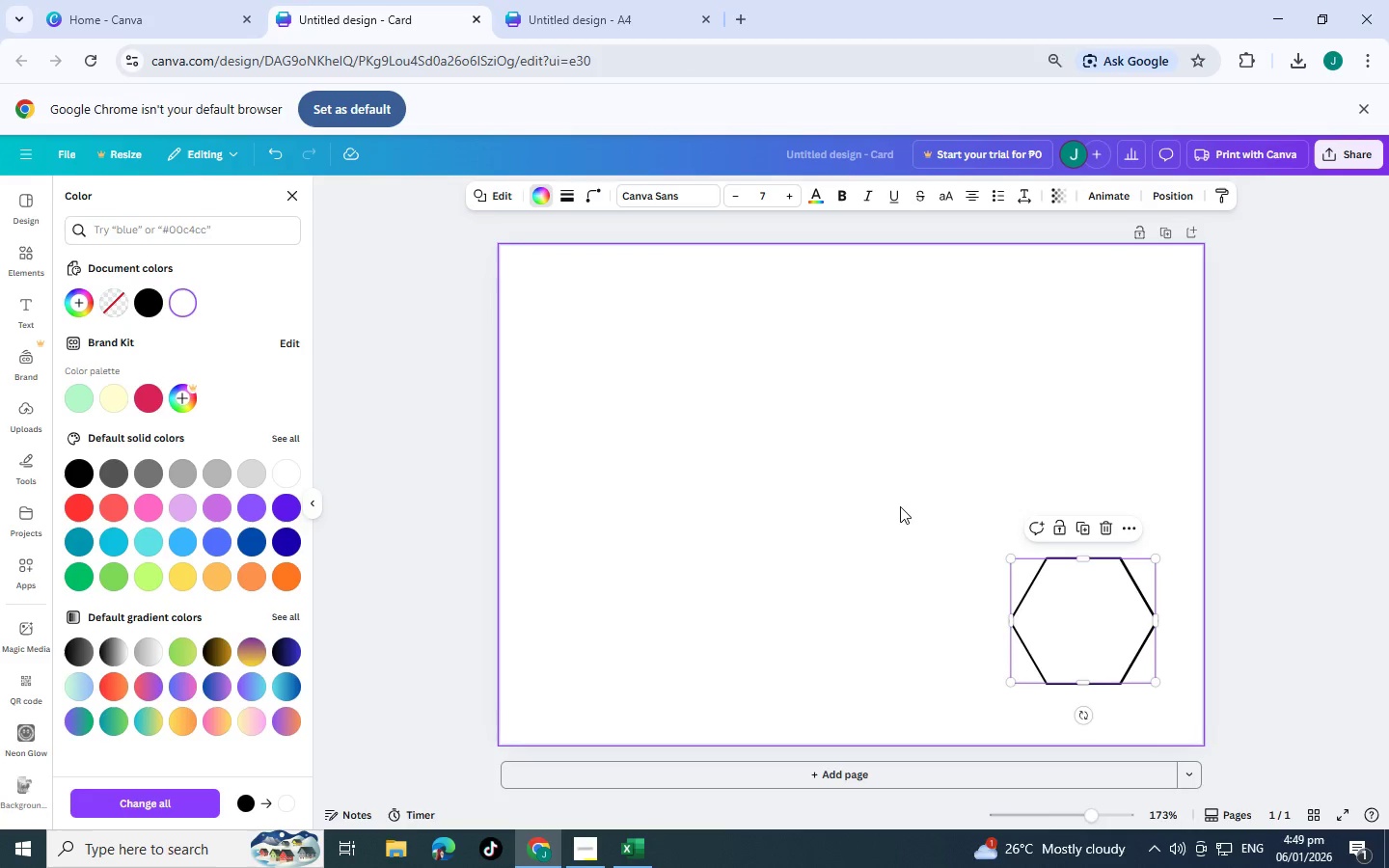 
left_click([900, 506])
 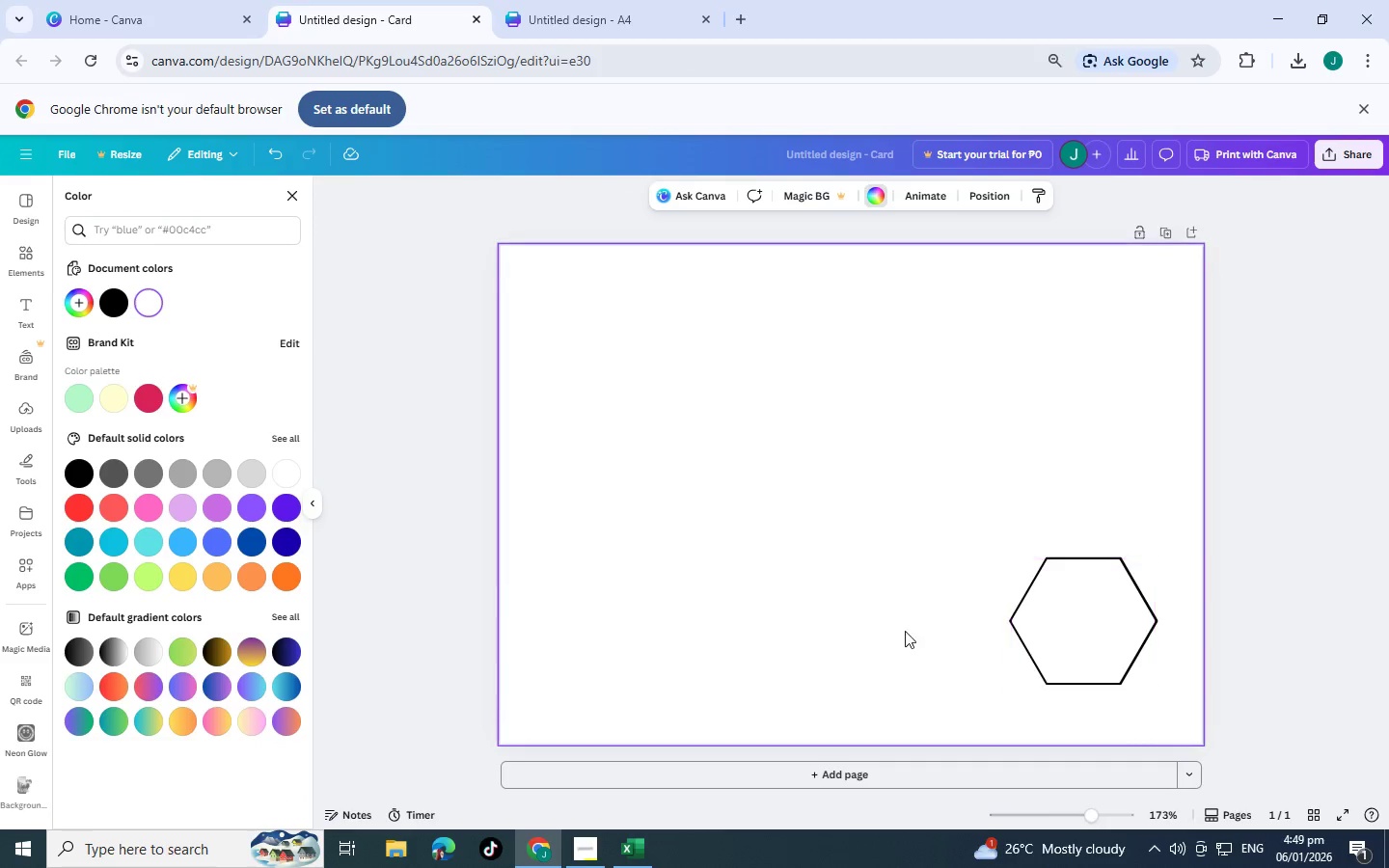 
left_click_drag(start_coordinate=[916, 660], to_coordinate=[1097, 608])
 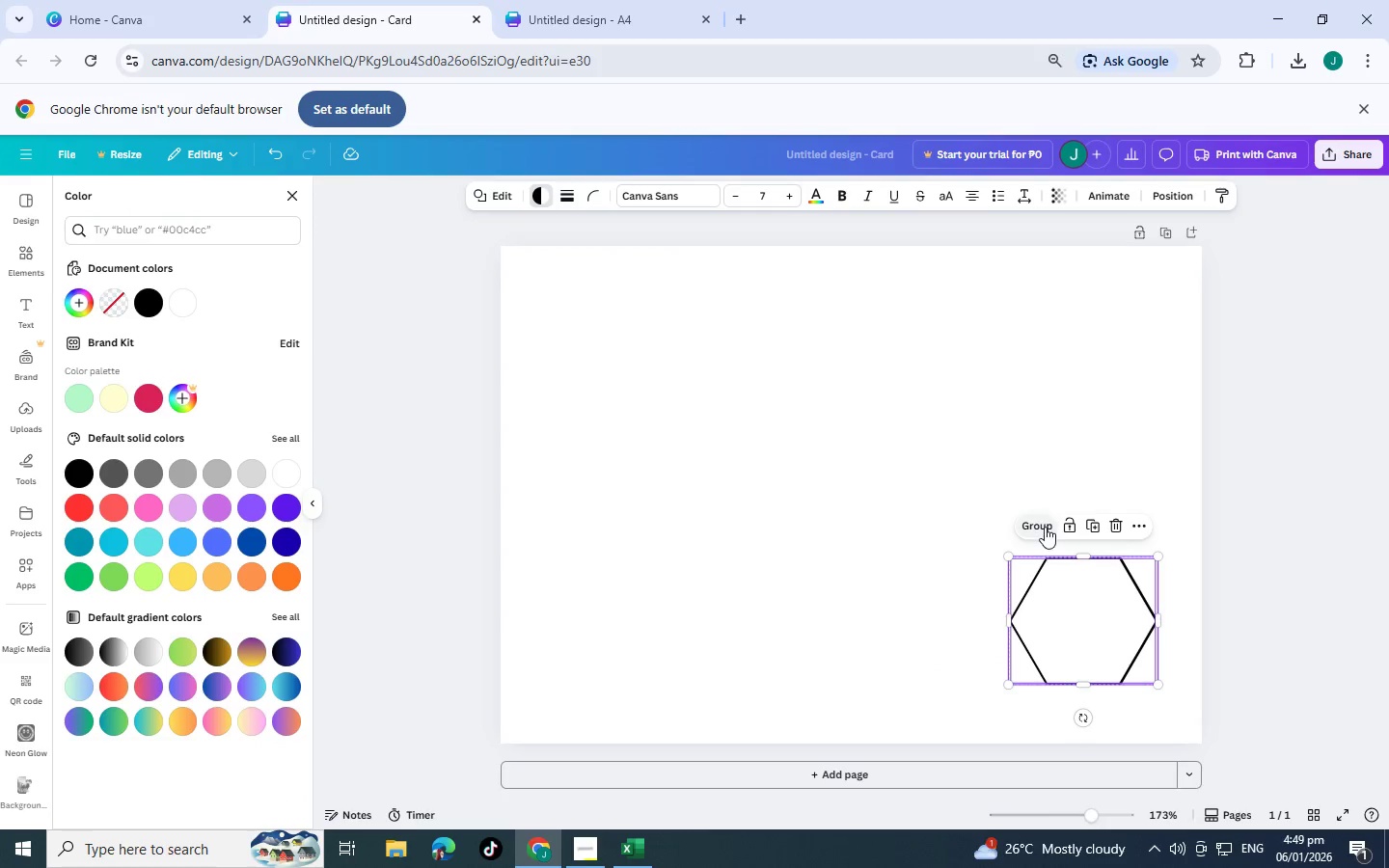 
left_click([1045, 527])
 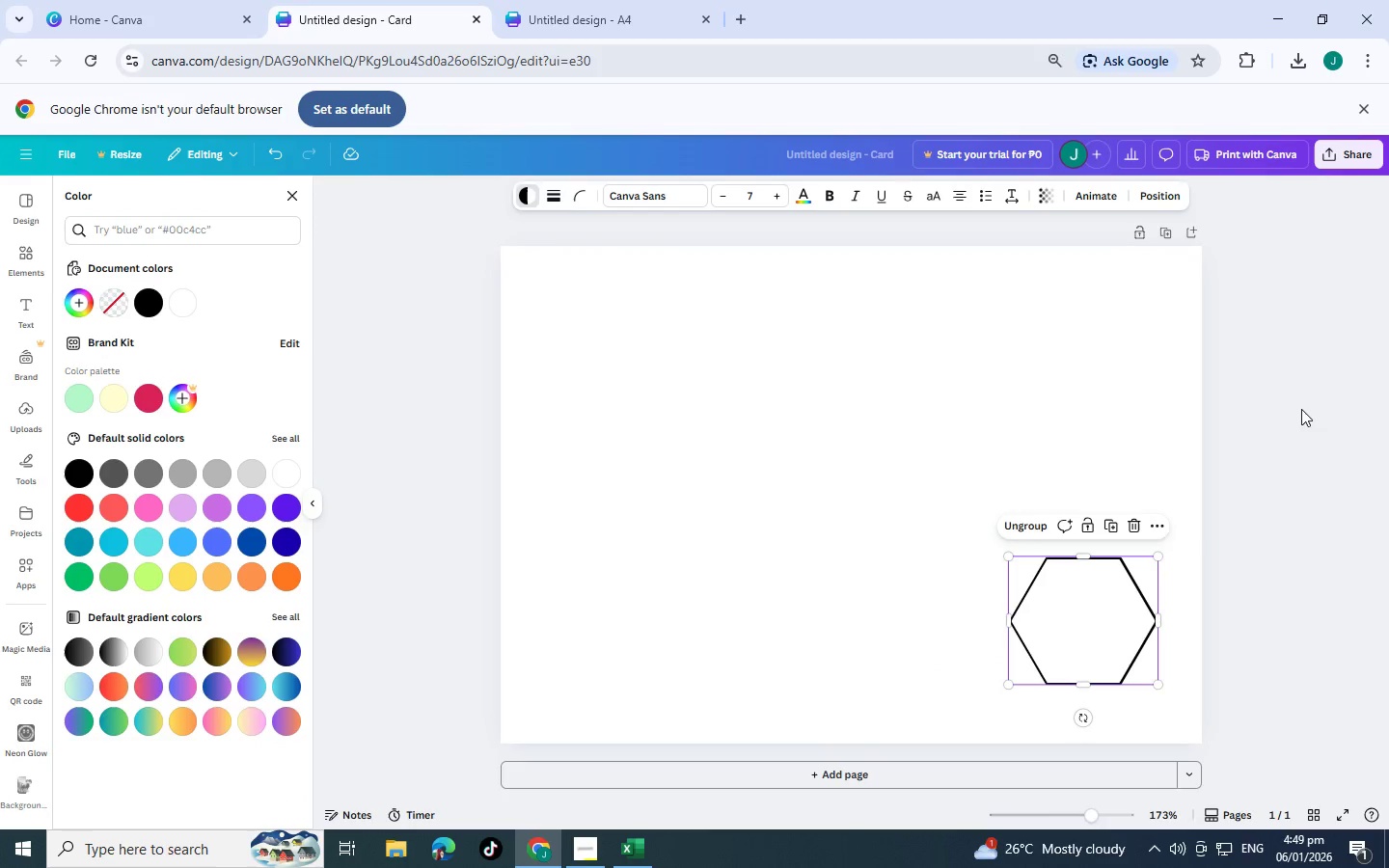 
left_click([1301, 409])
 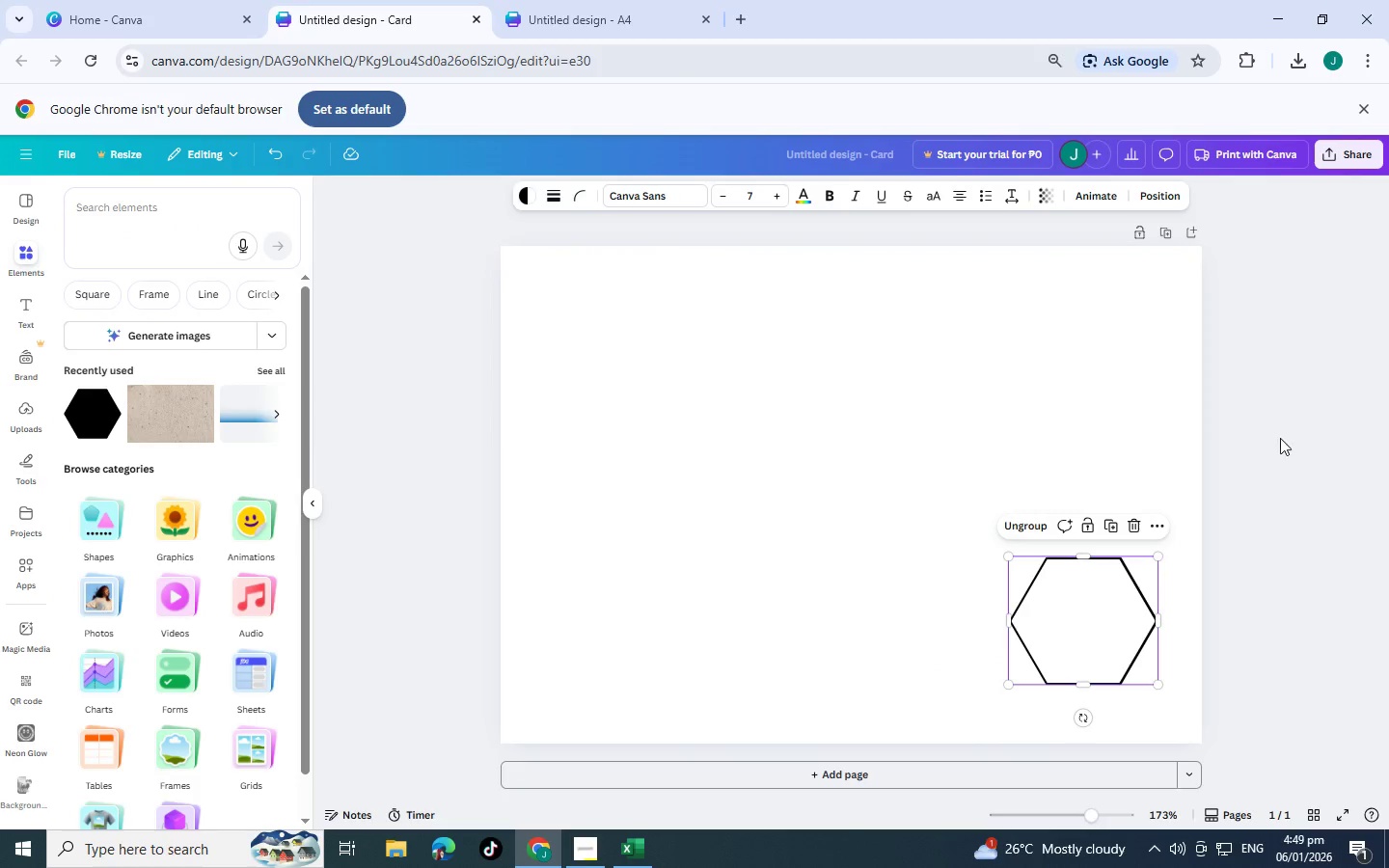 
left_click([1277, 441])
 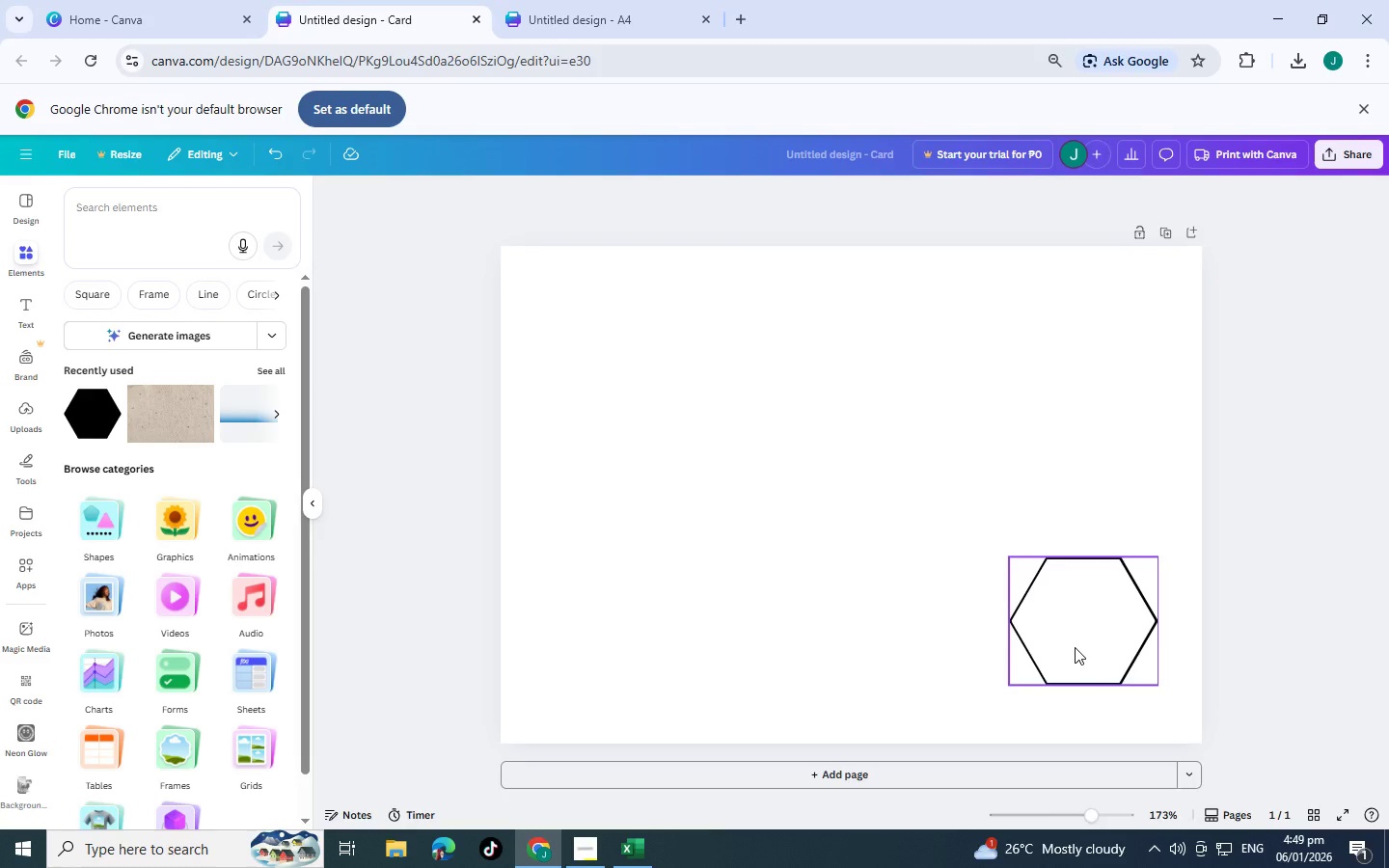 
left_click_drag(start_coordinate=[1075, 647], to_coordinate=[1104, 572])
 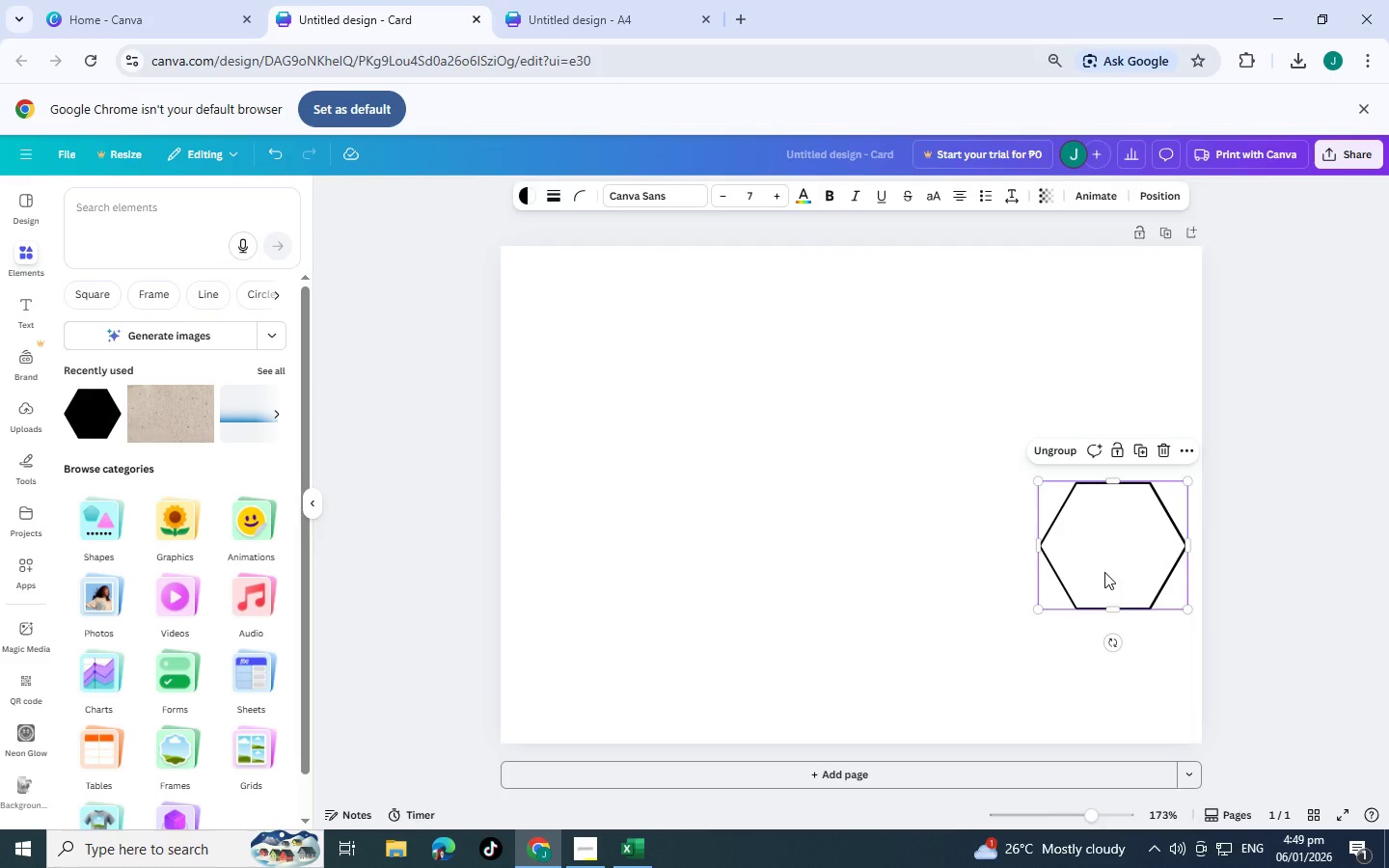 
key(Control+C)
 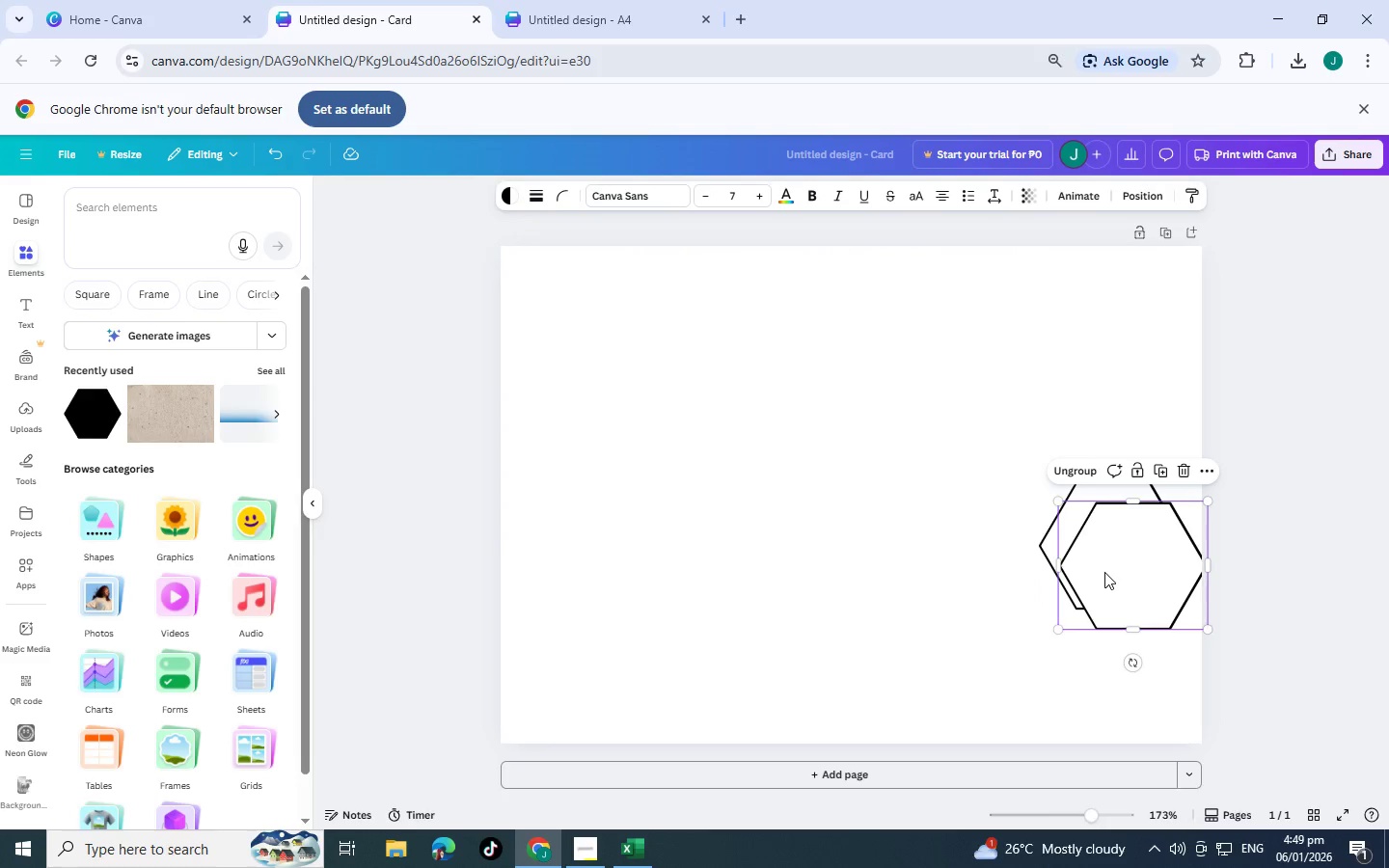 
key(Control+V)
 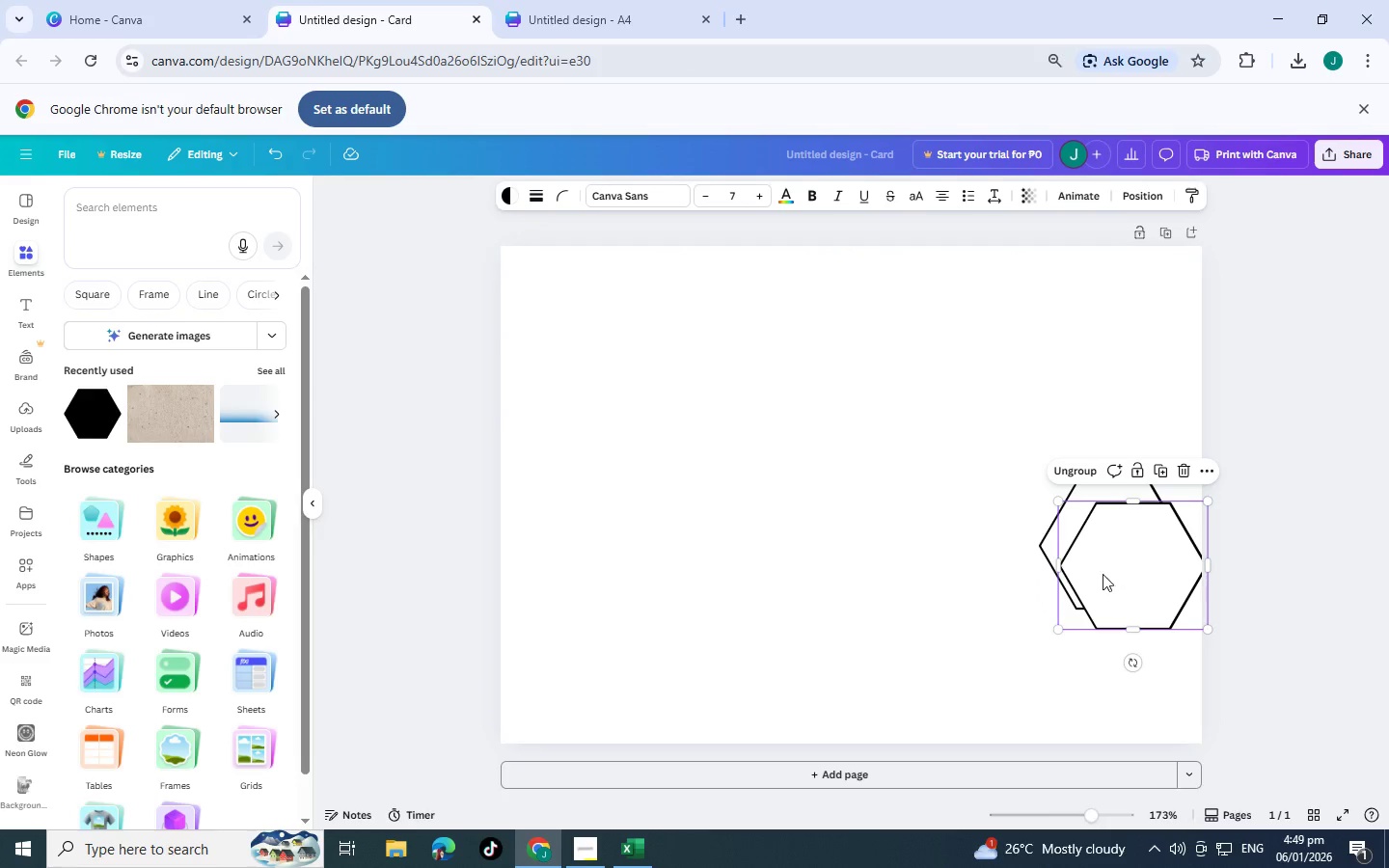 
left_click_drag(start_coordinate=[1115, 574], to_coordinate=[945, 557])
 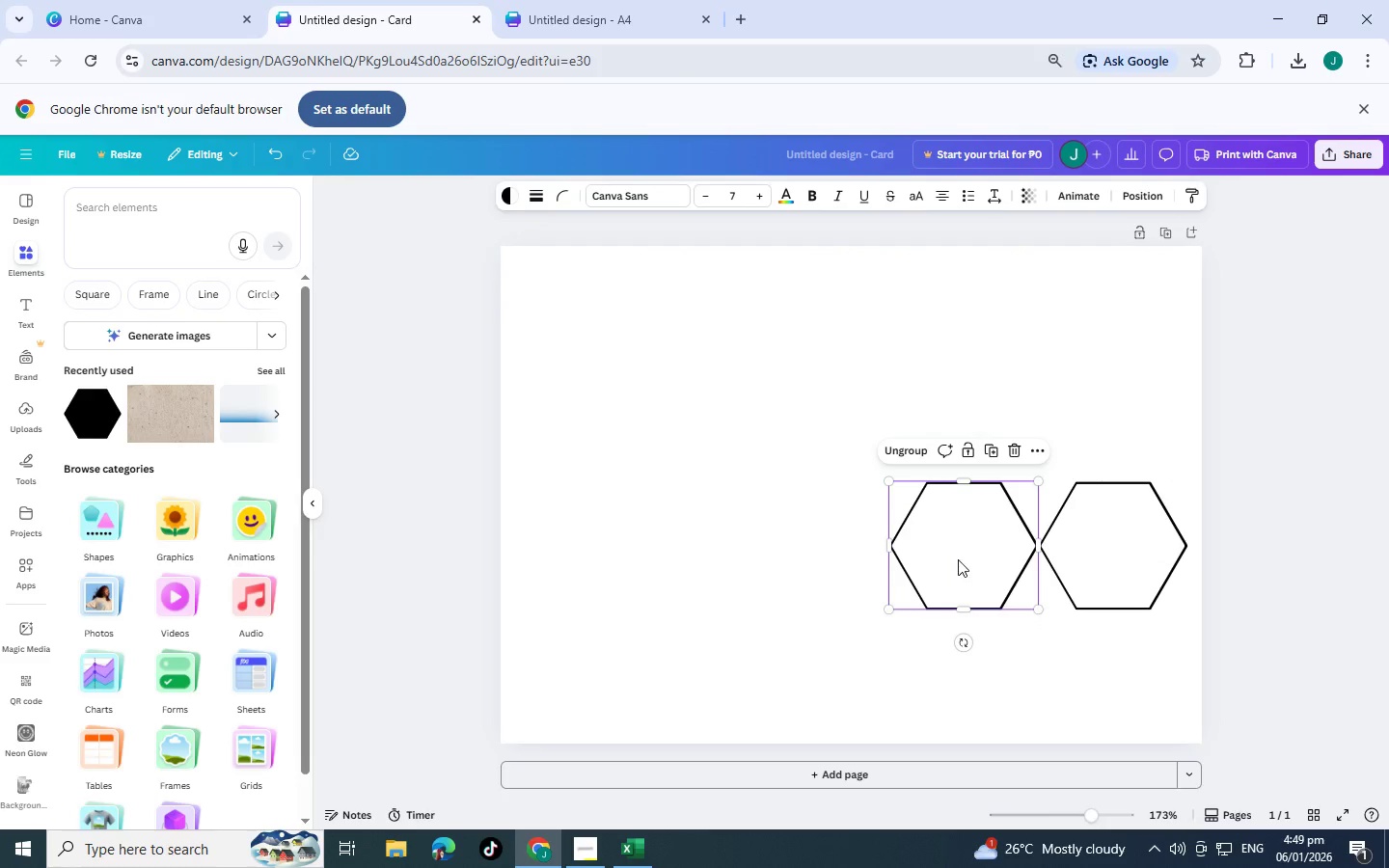 
key(Control+V)
 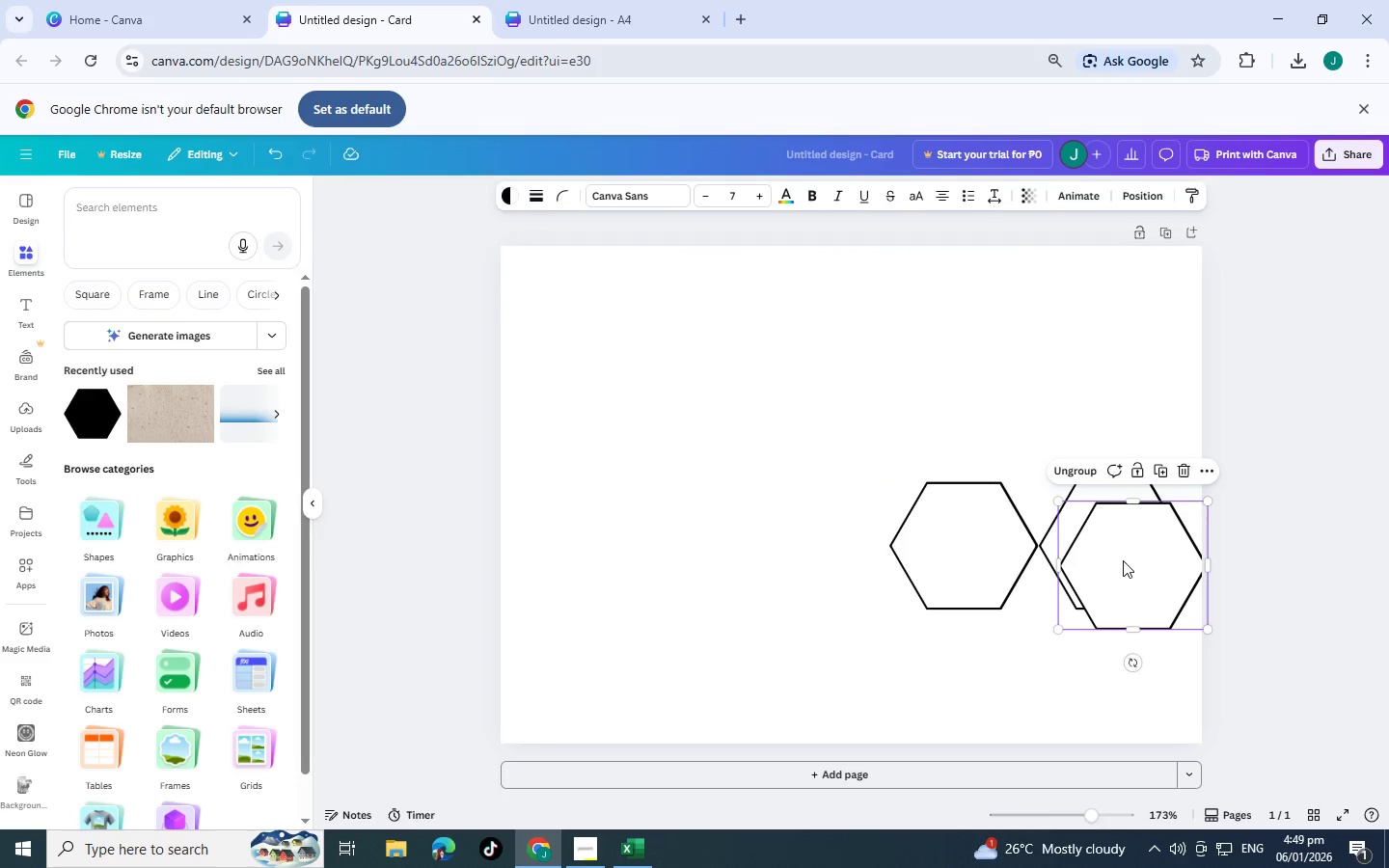 
left_click_drag(start_coordinate=[1123, 560], to_coordinate=[951, 669])
 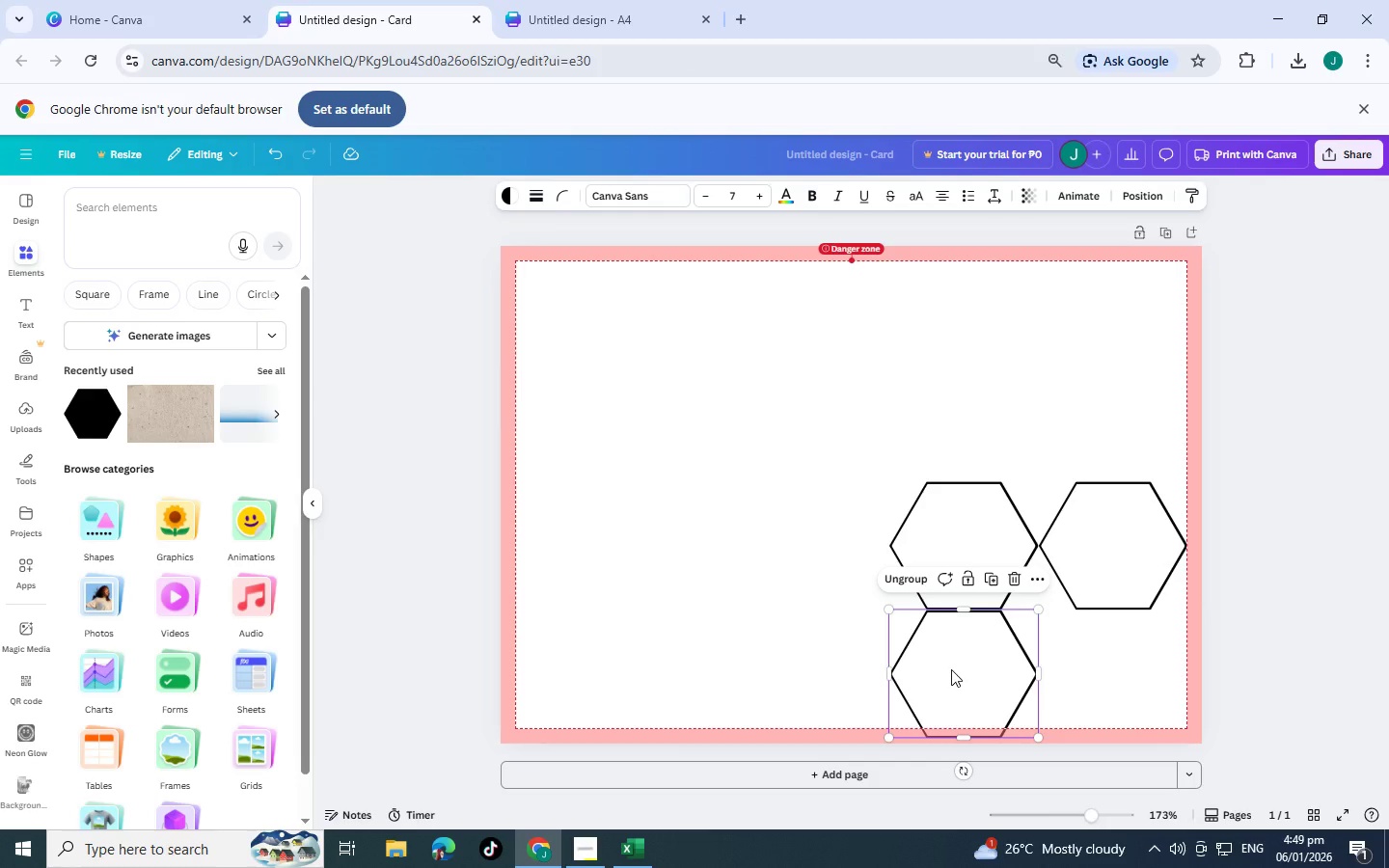 
key(Control+V)
 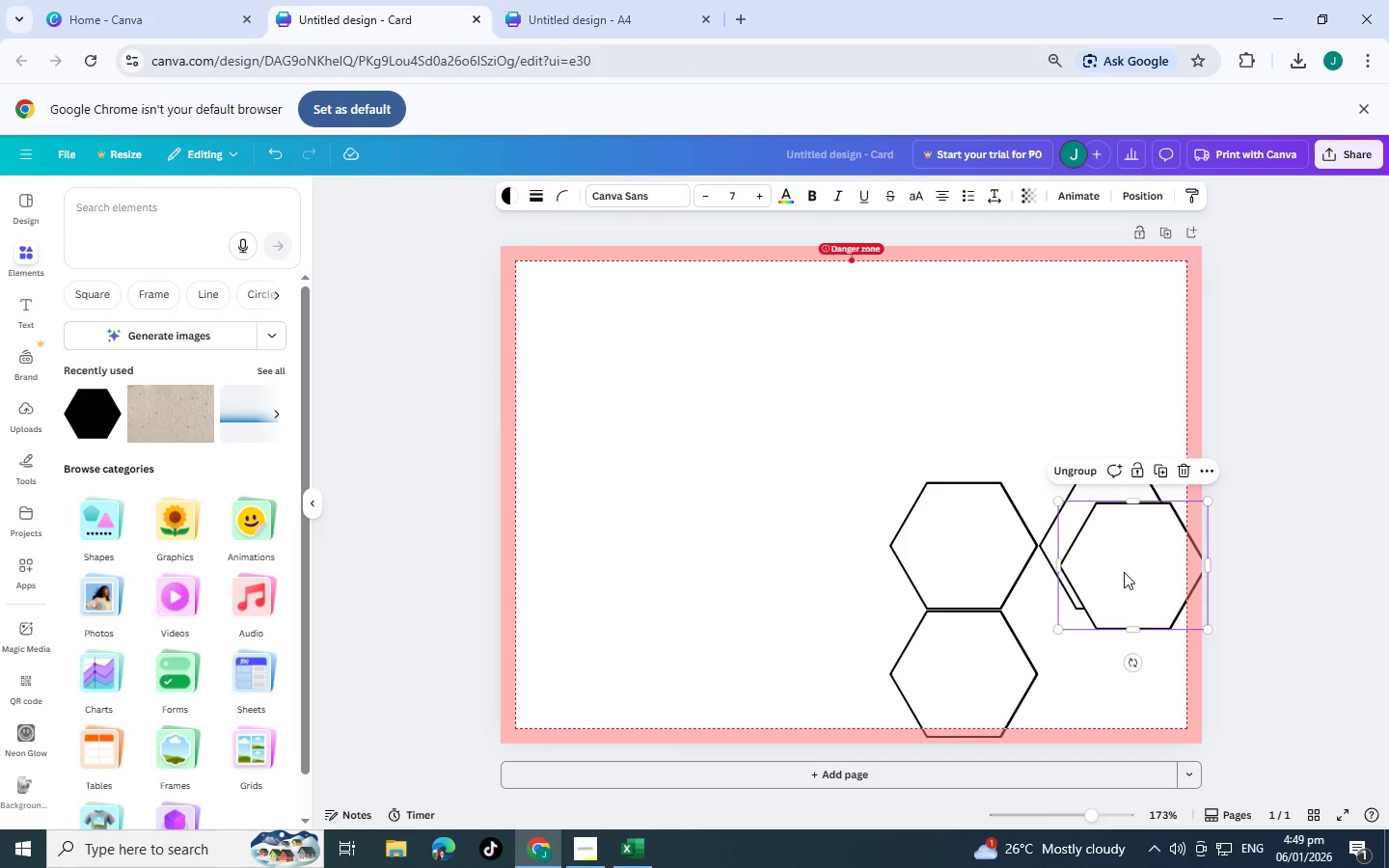 
left_click_drag(start_coordinate=[1124, 572], to_coordinate=[1101, 663])
 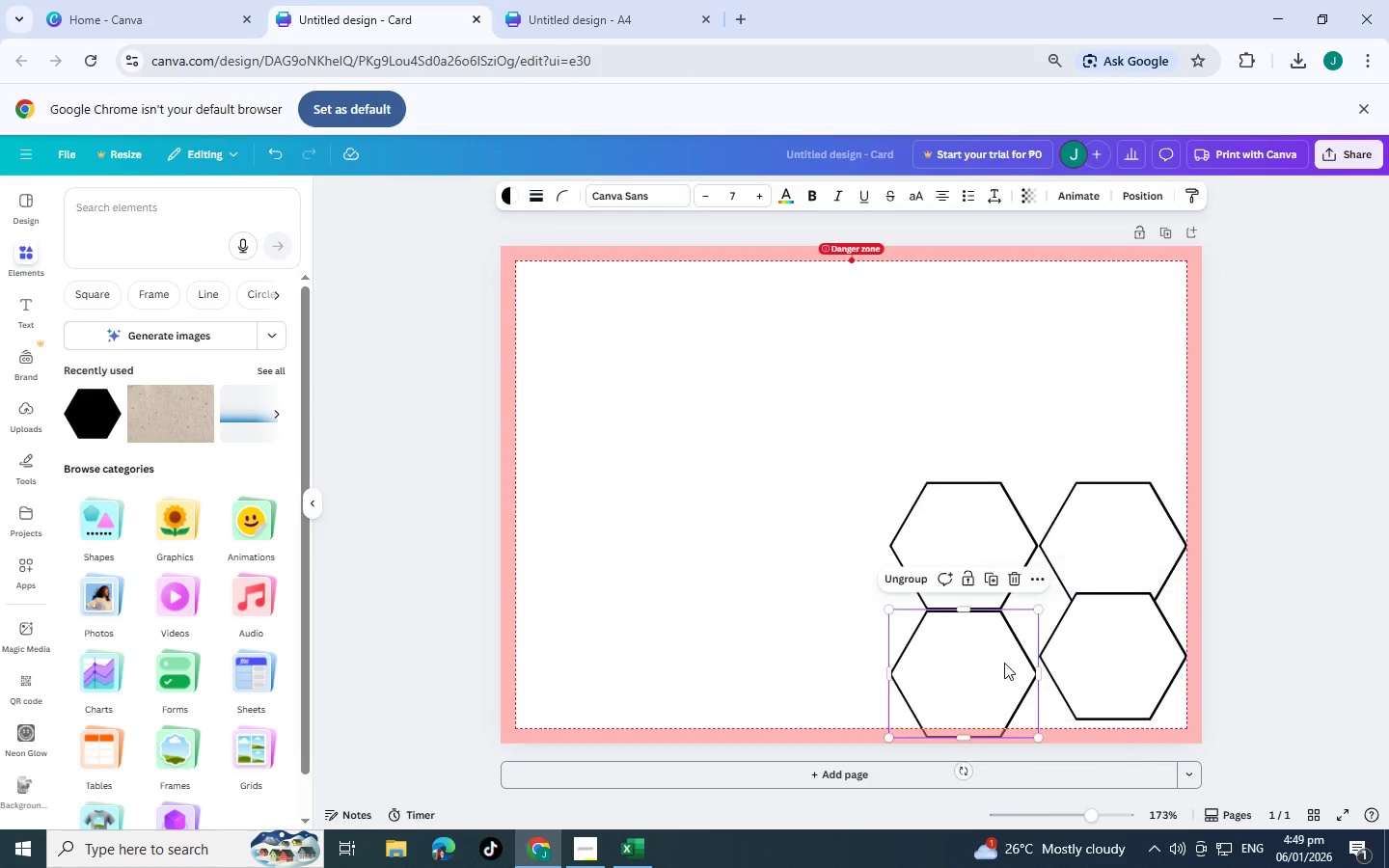 
left_click_drag(start_coordinate=[1004, 663], to_coordinate=[1007, 646])
 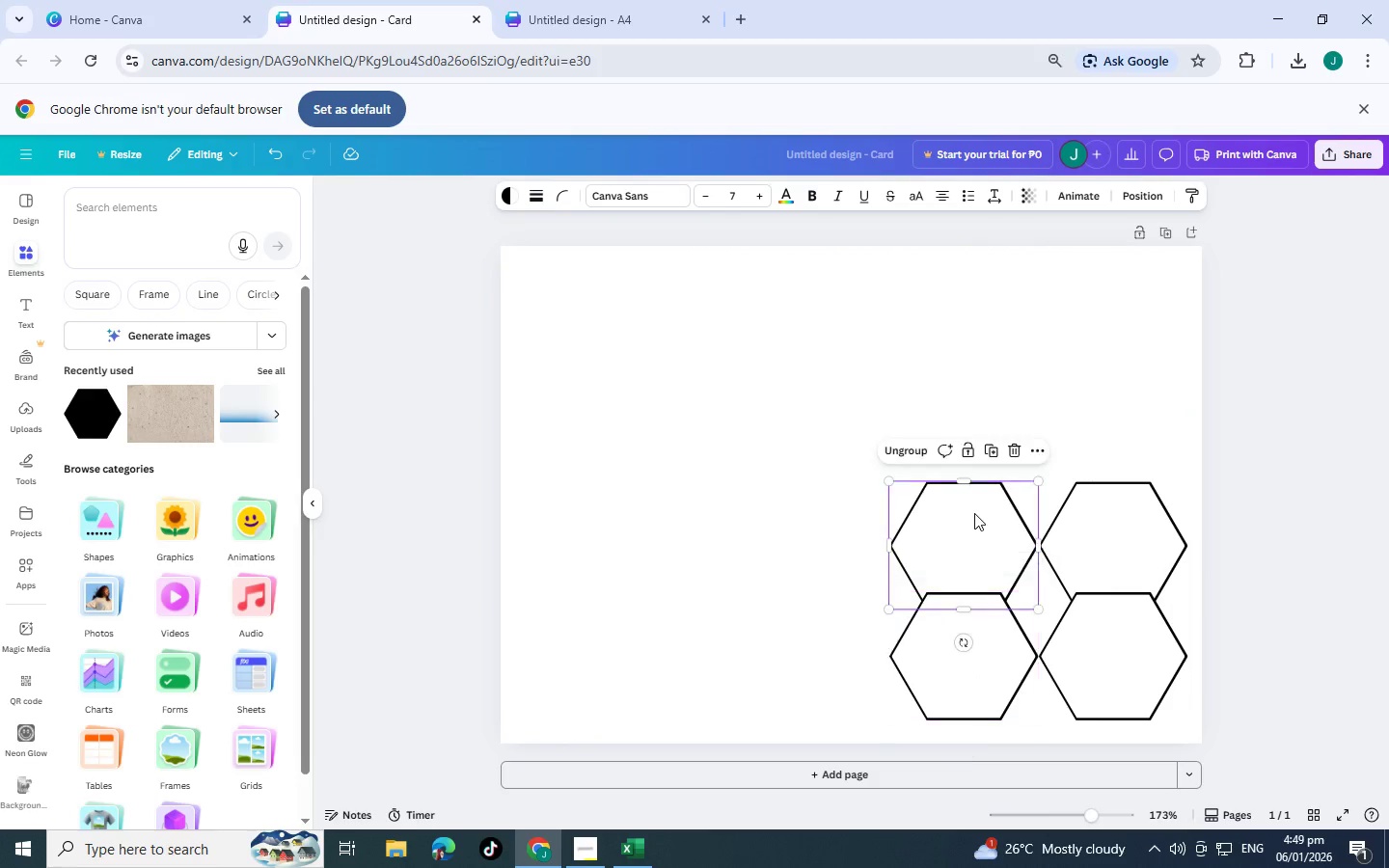 
left_click_drag(start_coordinate=[974, 513], to_coordinate=[972, 499])
 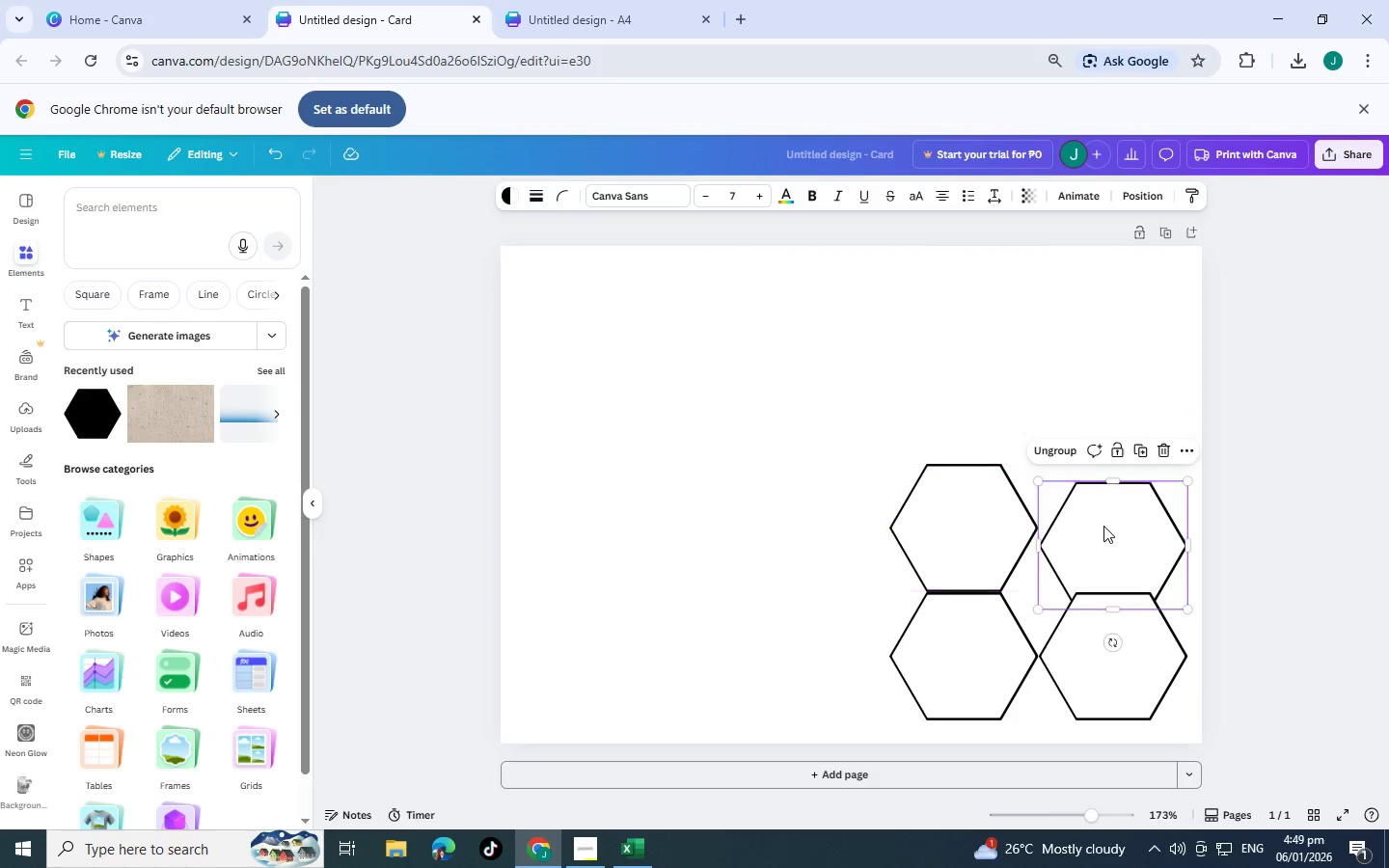 
left_click_drag(start_coordinate=[1103, 526], to_coordinate=[1100, 507])
 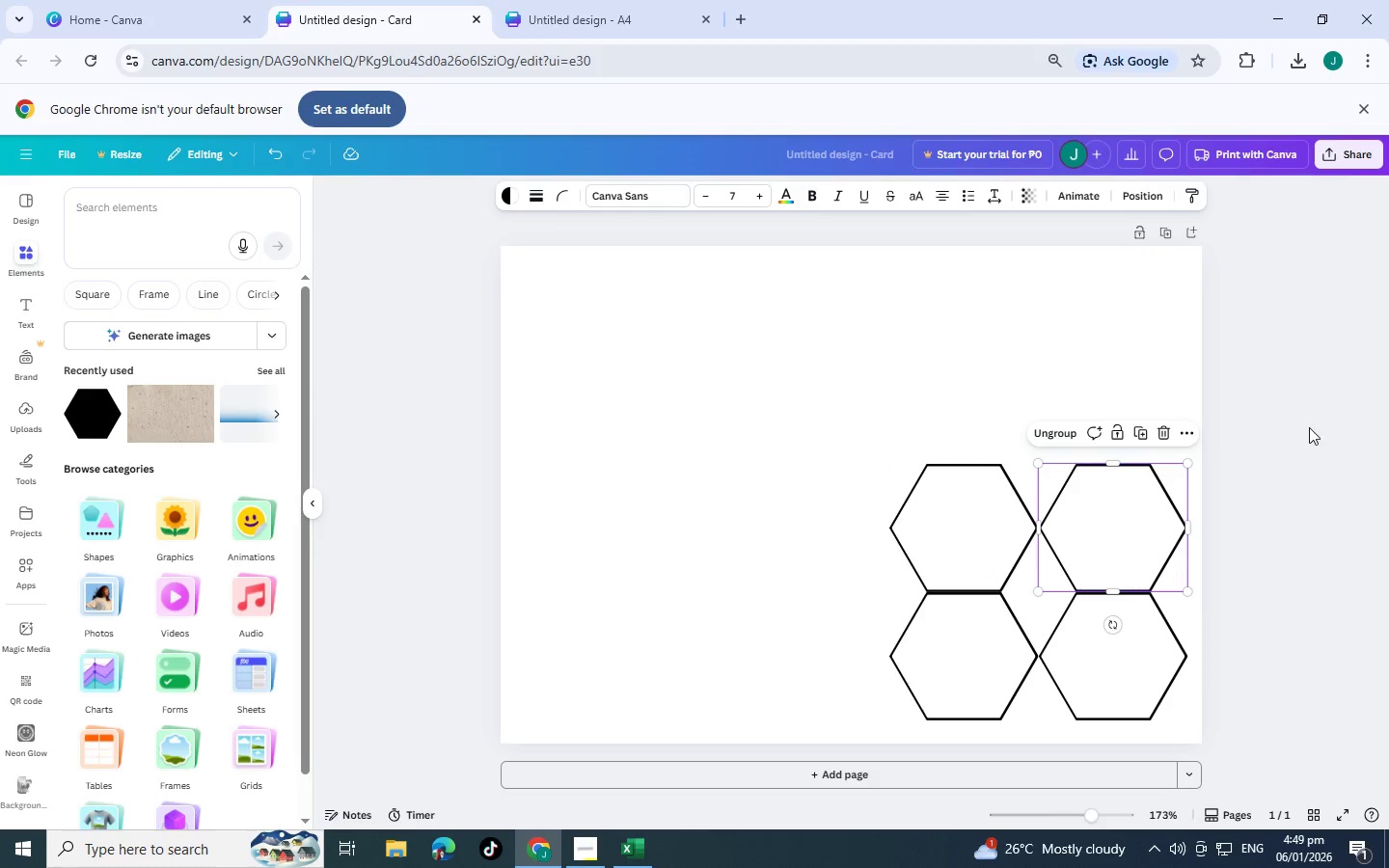 
left_click([1309, 427])
 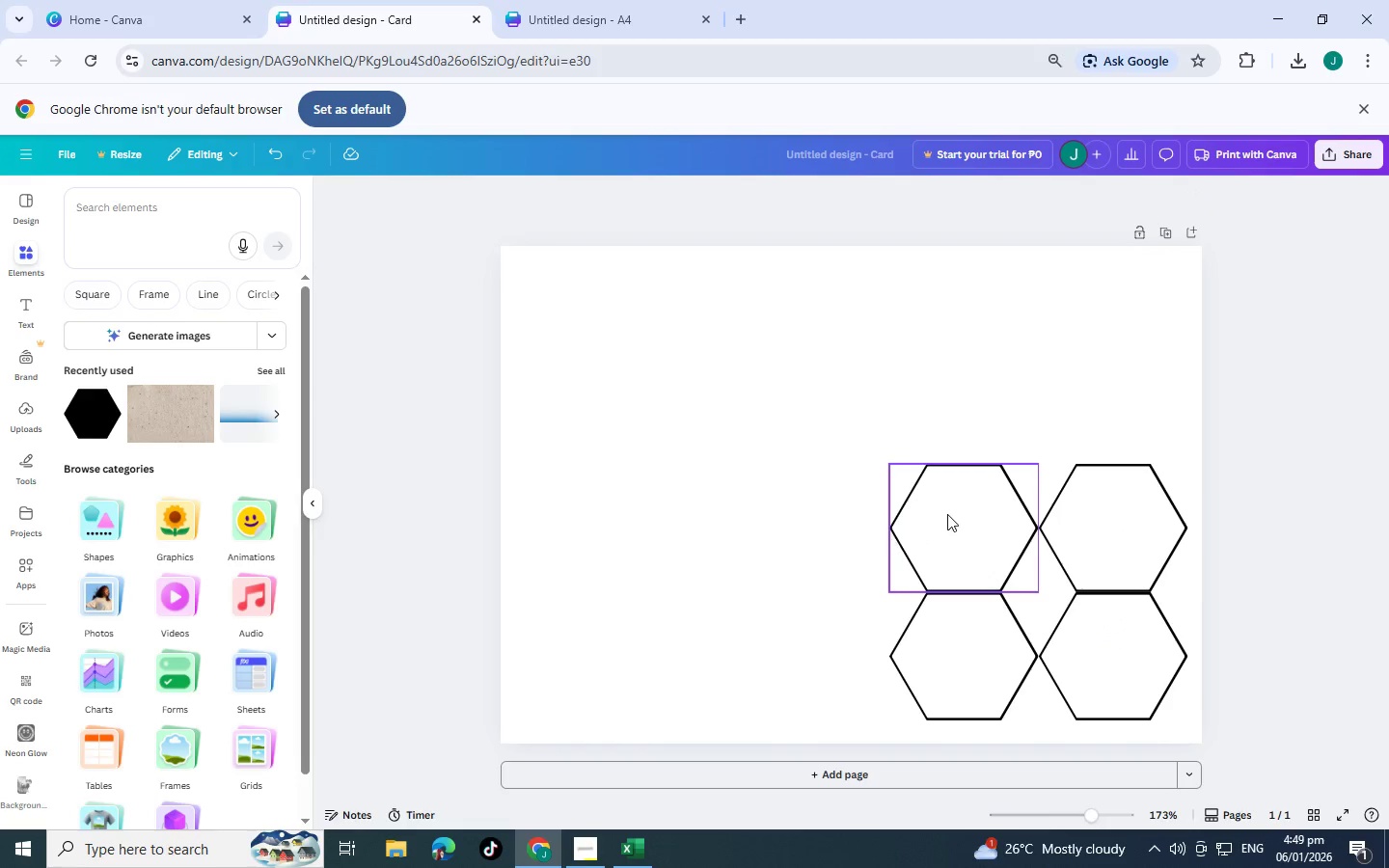 
left_click([951, 513])
 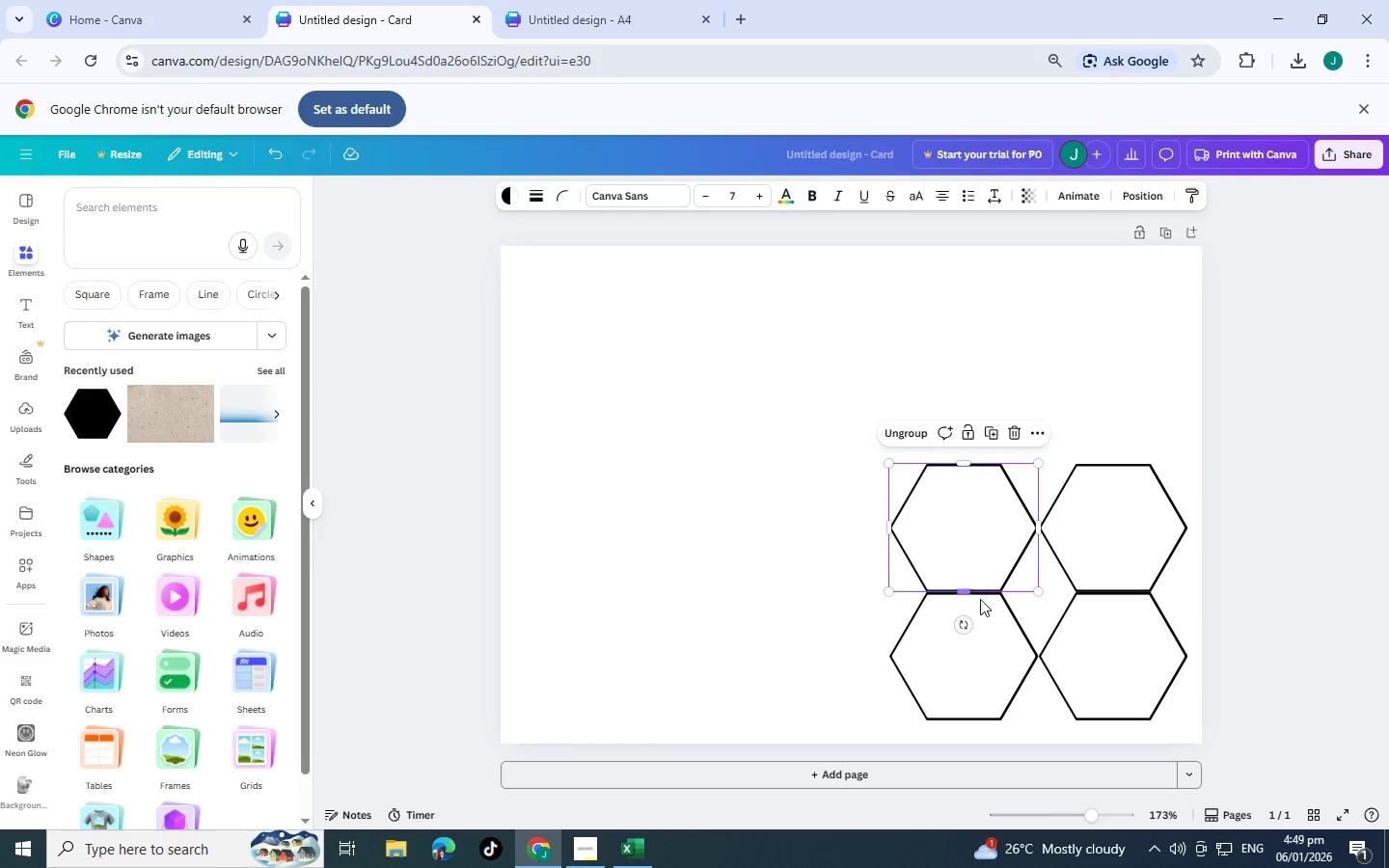 
left_click_drag(start_coordinate=[967, 619], to_coordinate=[1029, 606])
 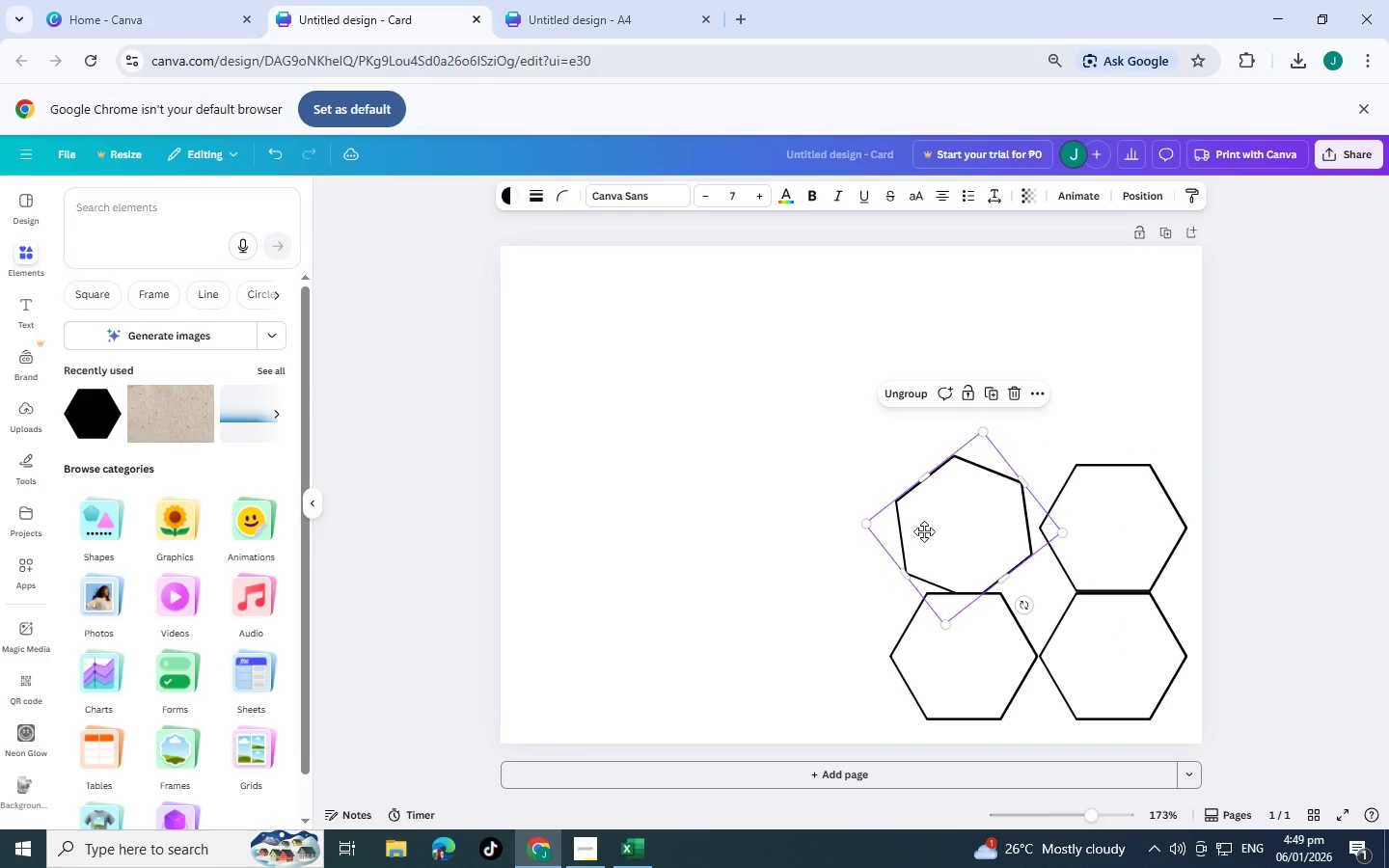 
left_click_drag(start_coordinate=[928, 544], to_coordinate=[918, 511])
 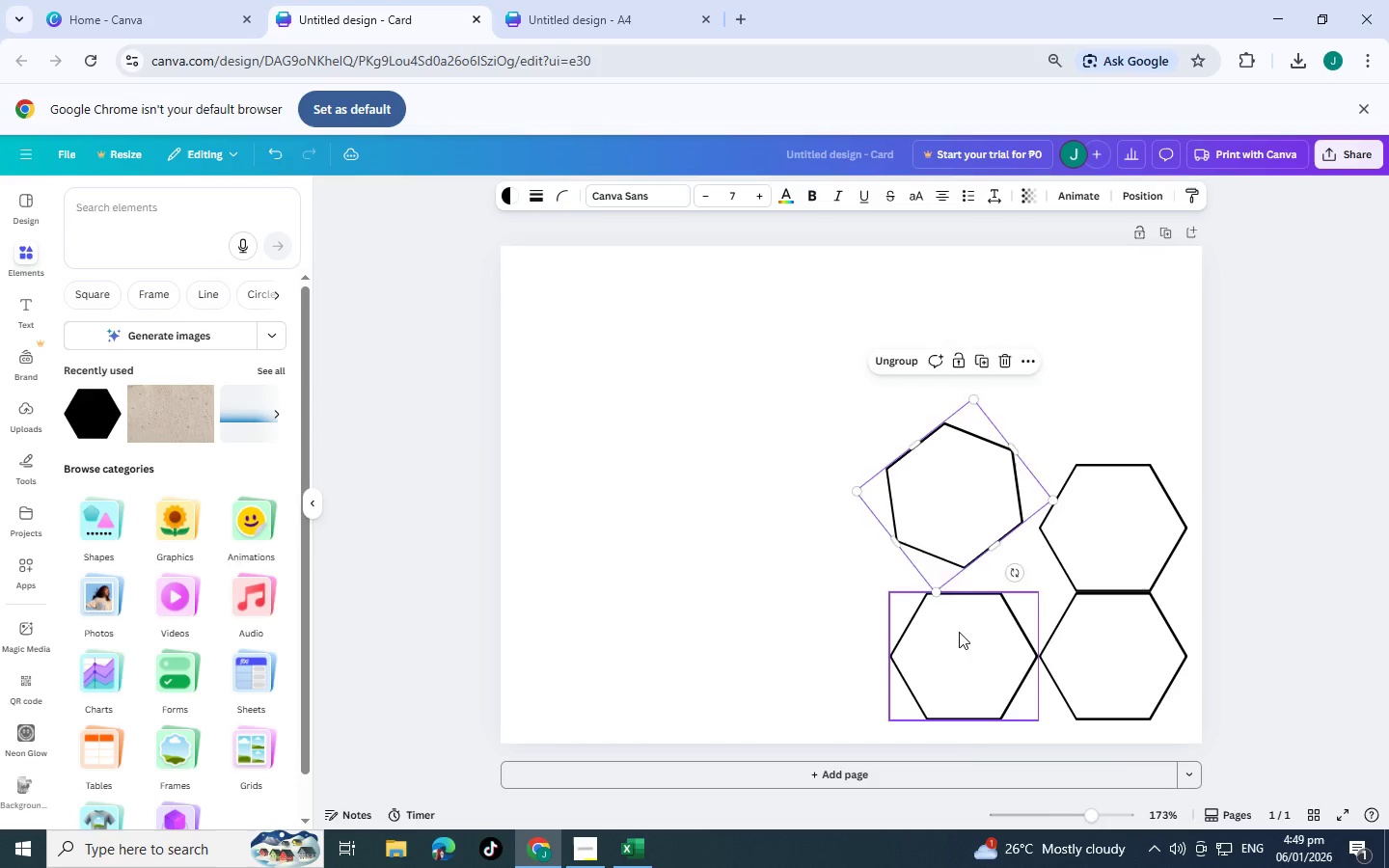 
left_click([959, 632])
 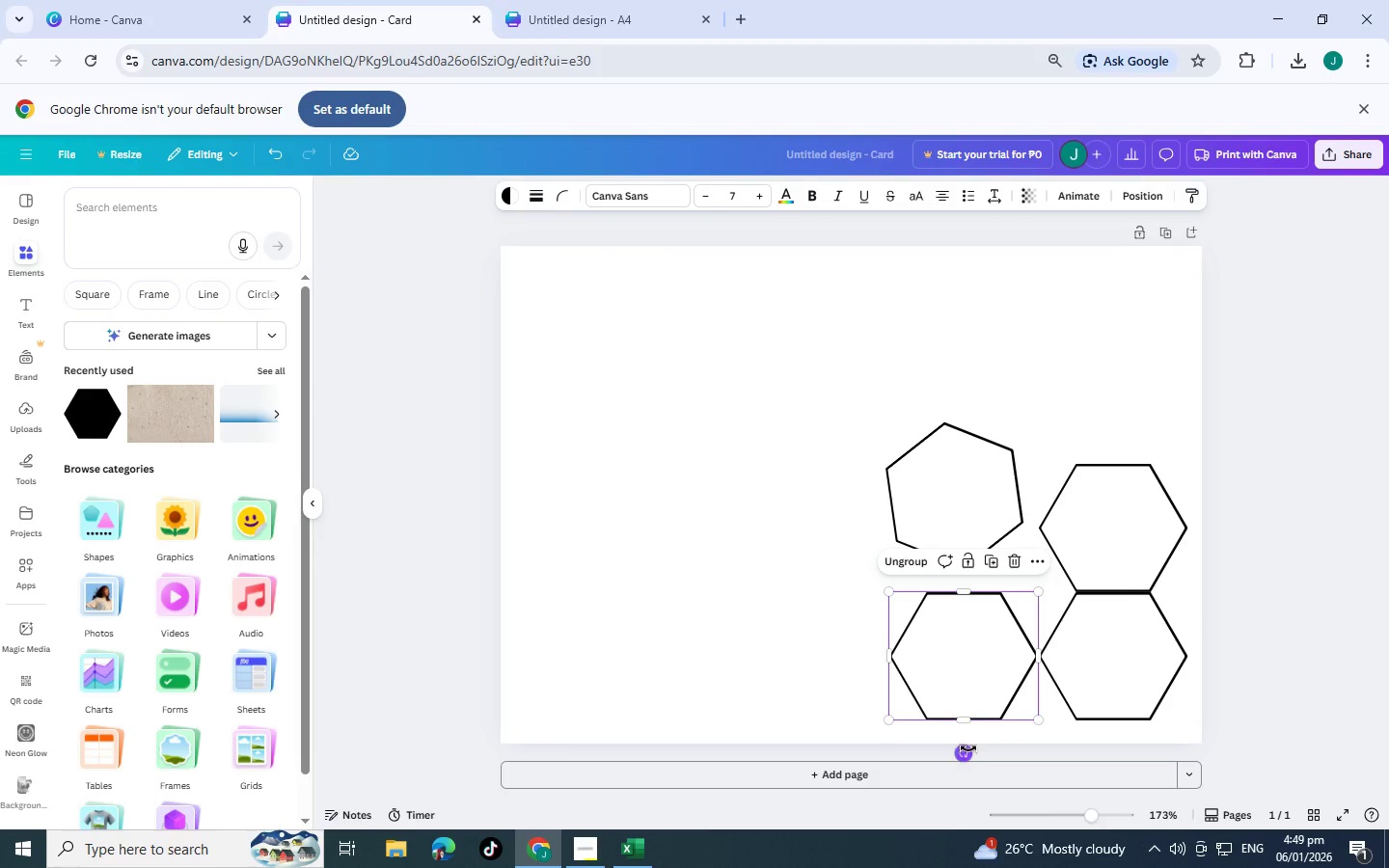 
left_click_drag(start_coordinate=[967, 749], to_coordinate=[1034, 726])
 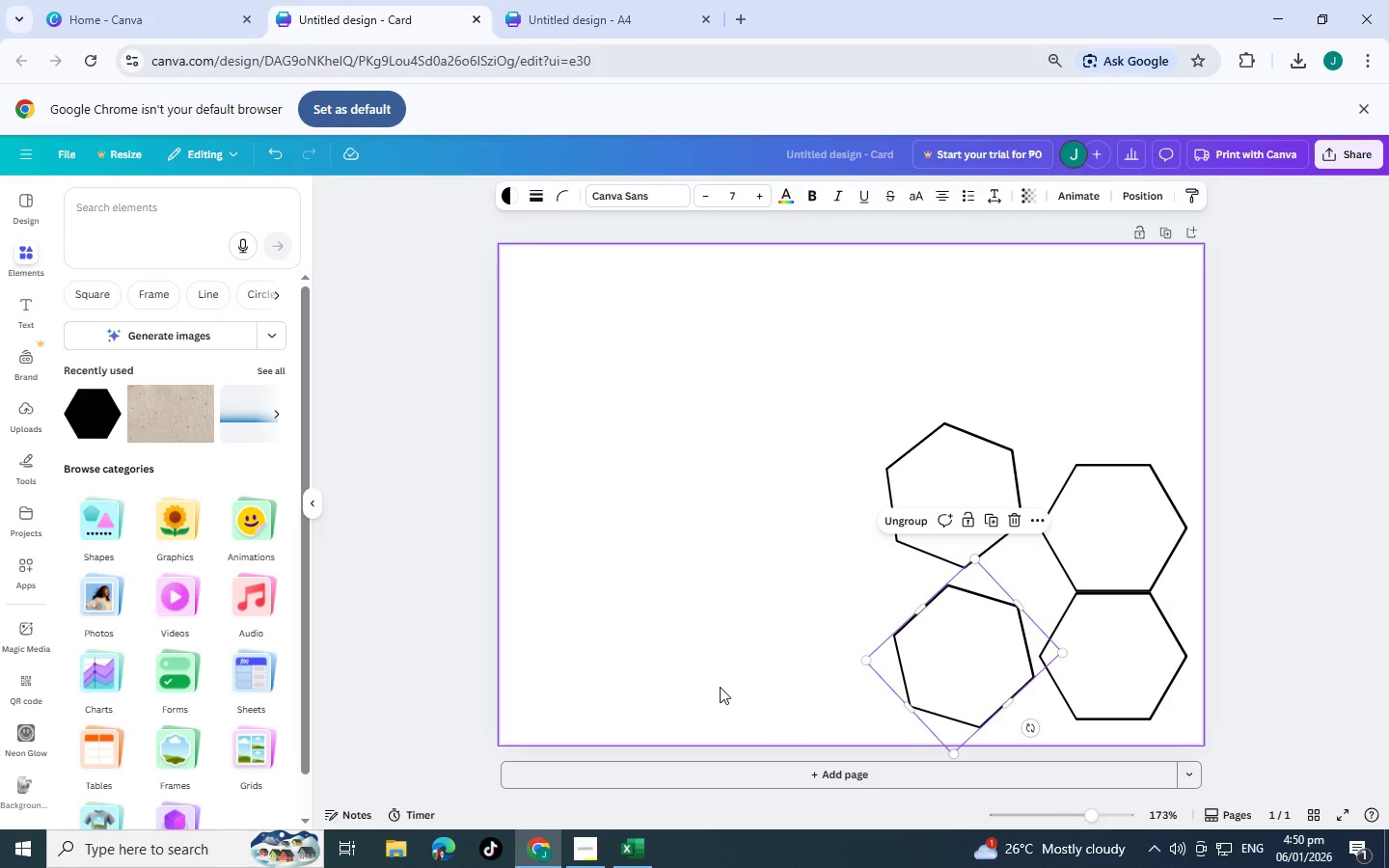 
wait(51.03)
 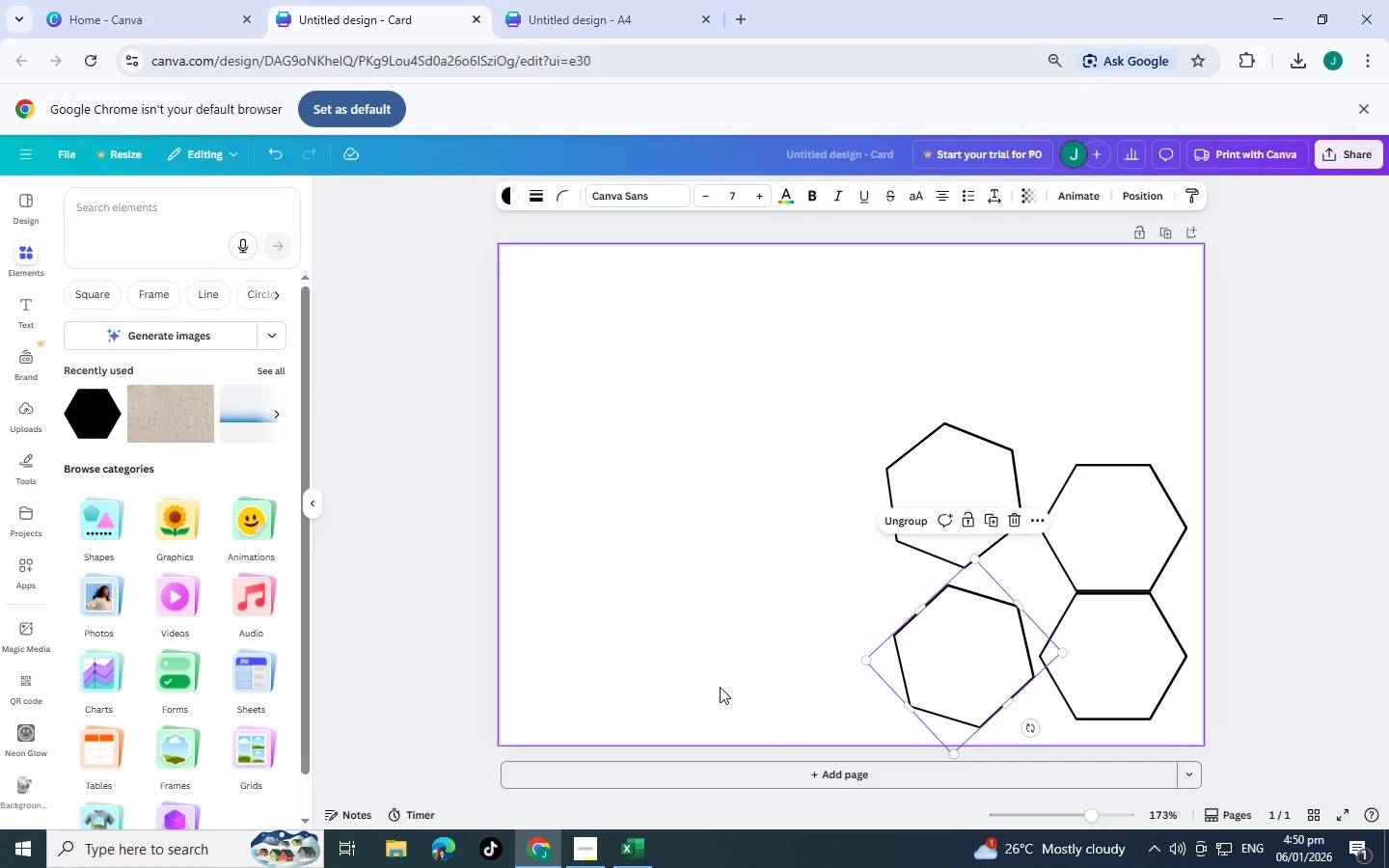 
left_click([1324, 362])
 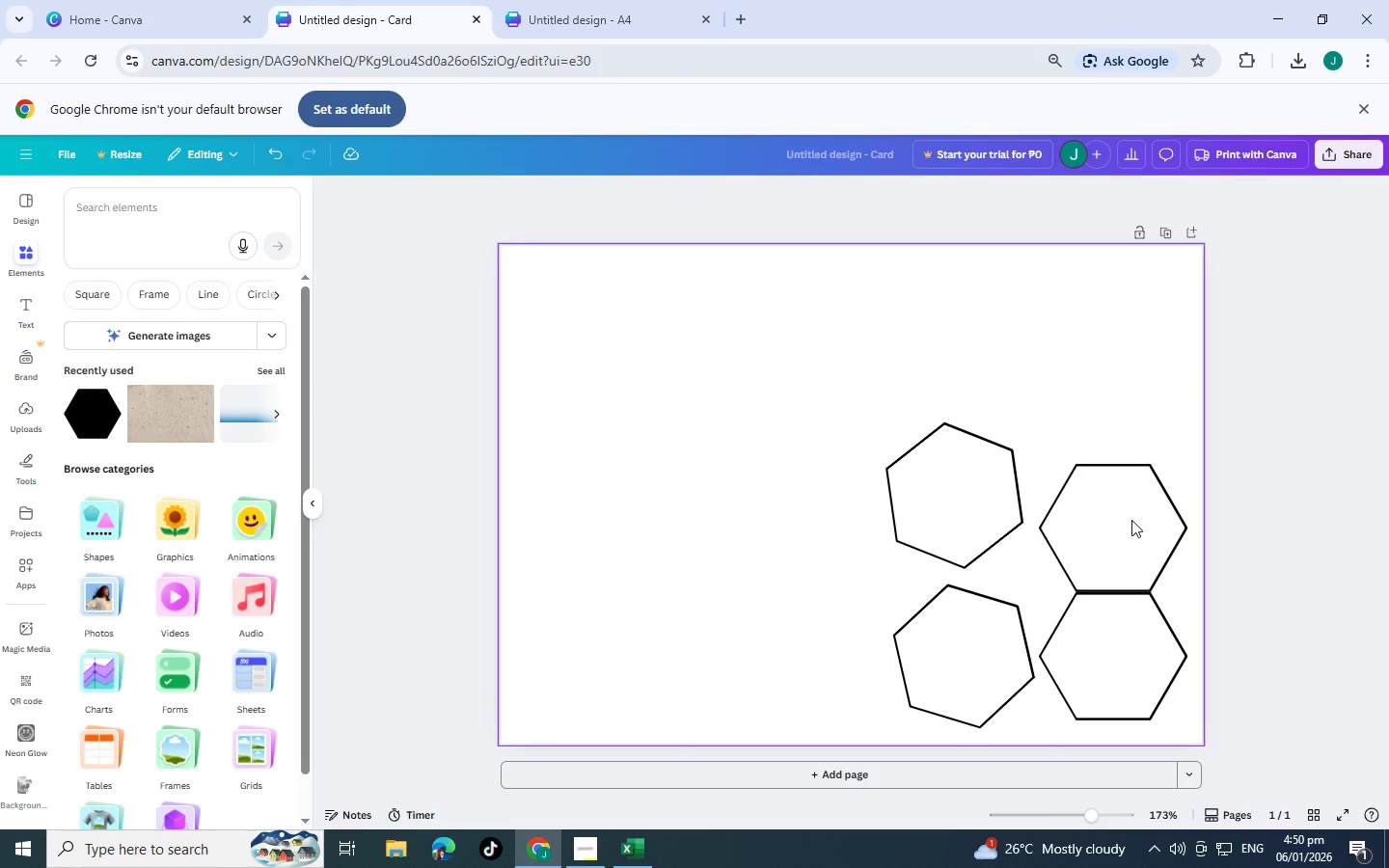 
left_click([1130, 529])
 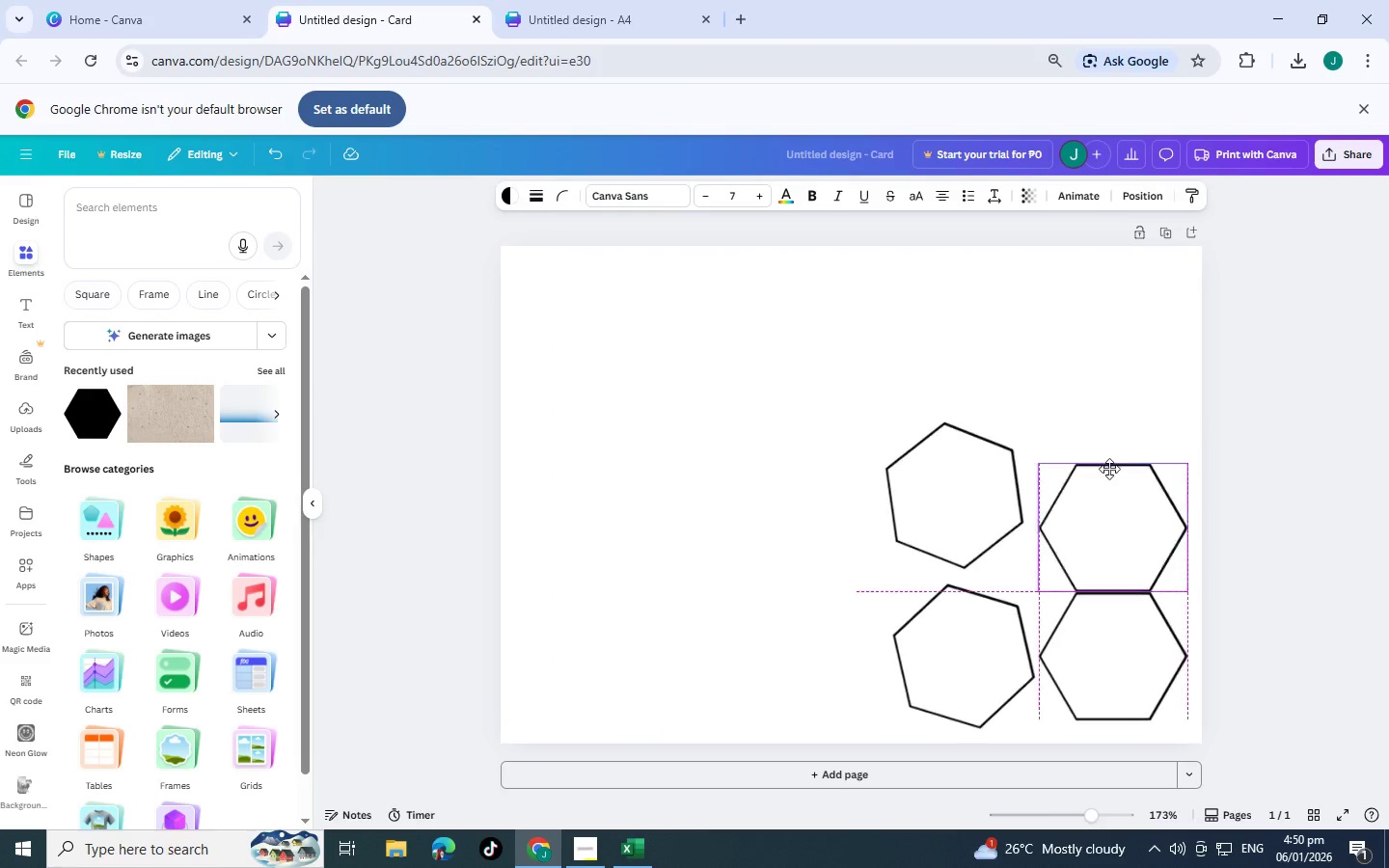 
left_click_drag(start_coordinate=[1130, 529], to_coordinate=[1103, 450])
 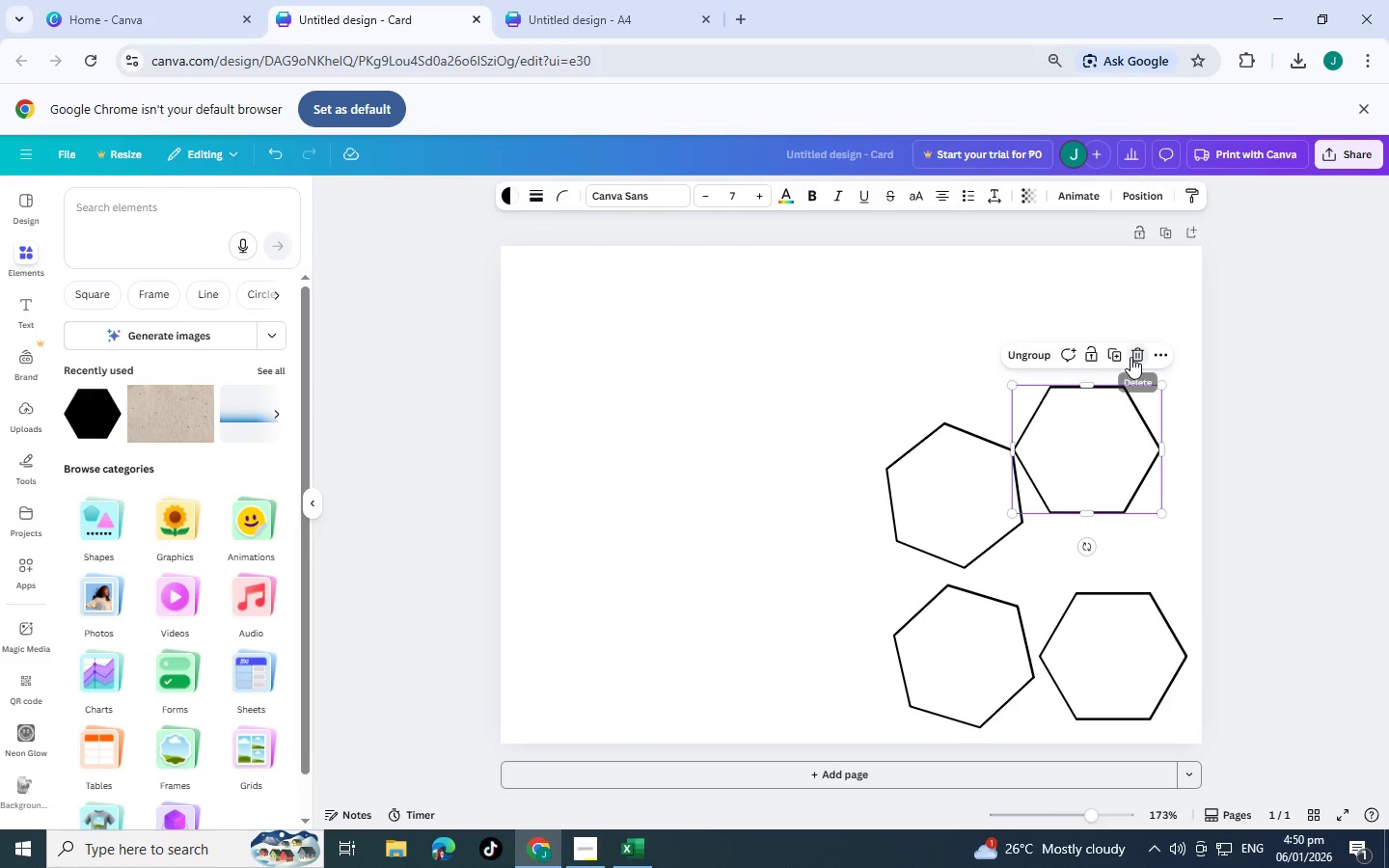 
left_click([1130, 357])
 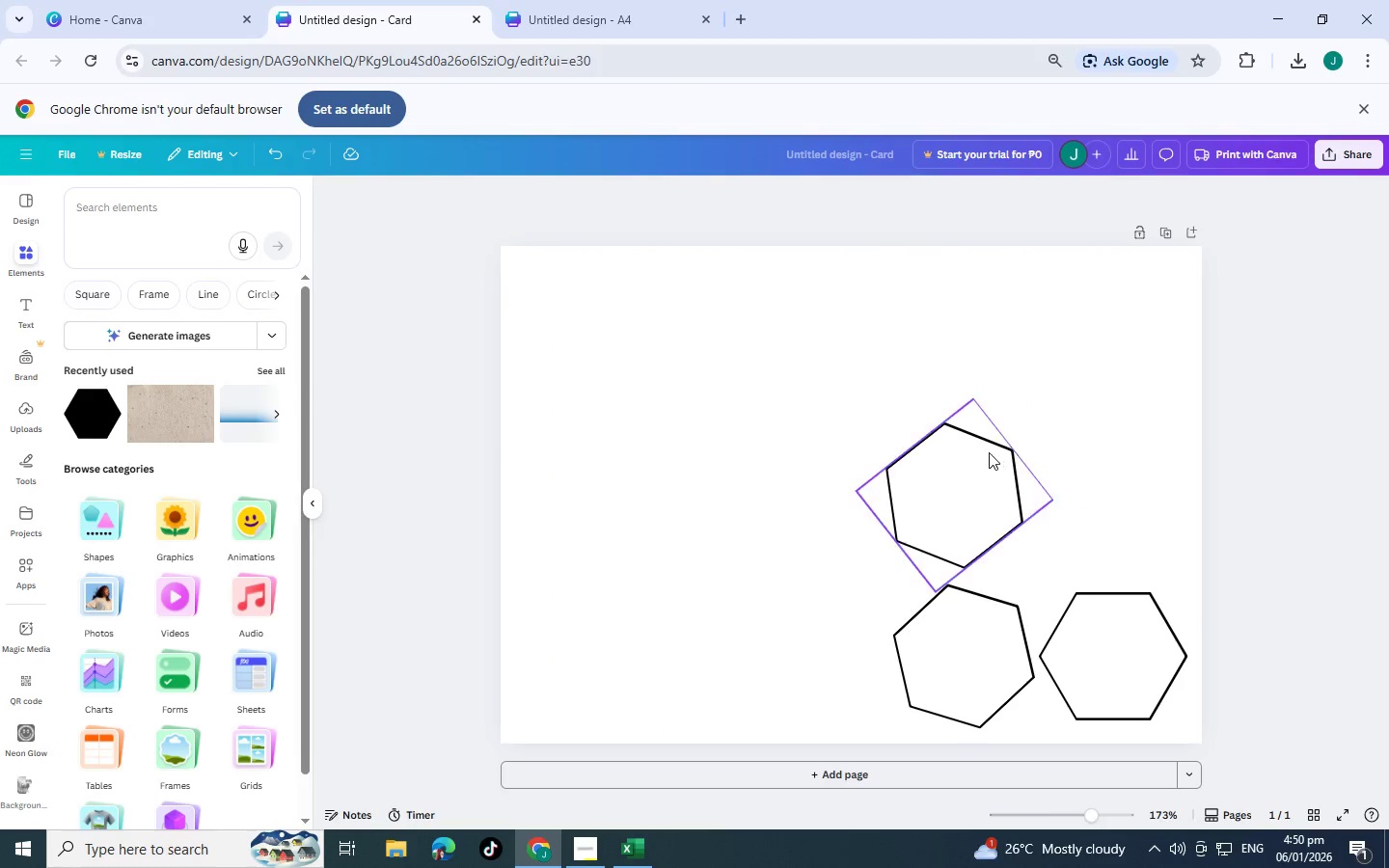 
left_click([989, 452])
 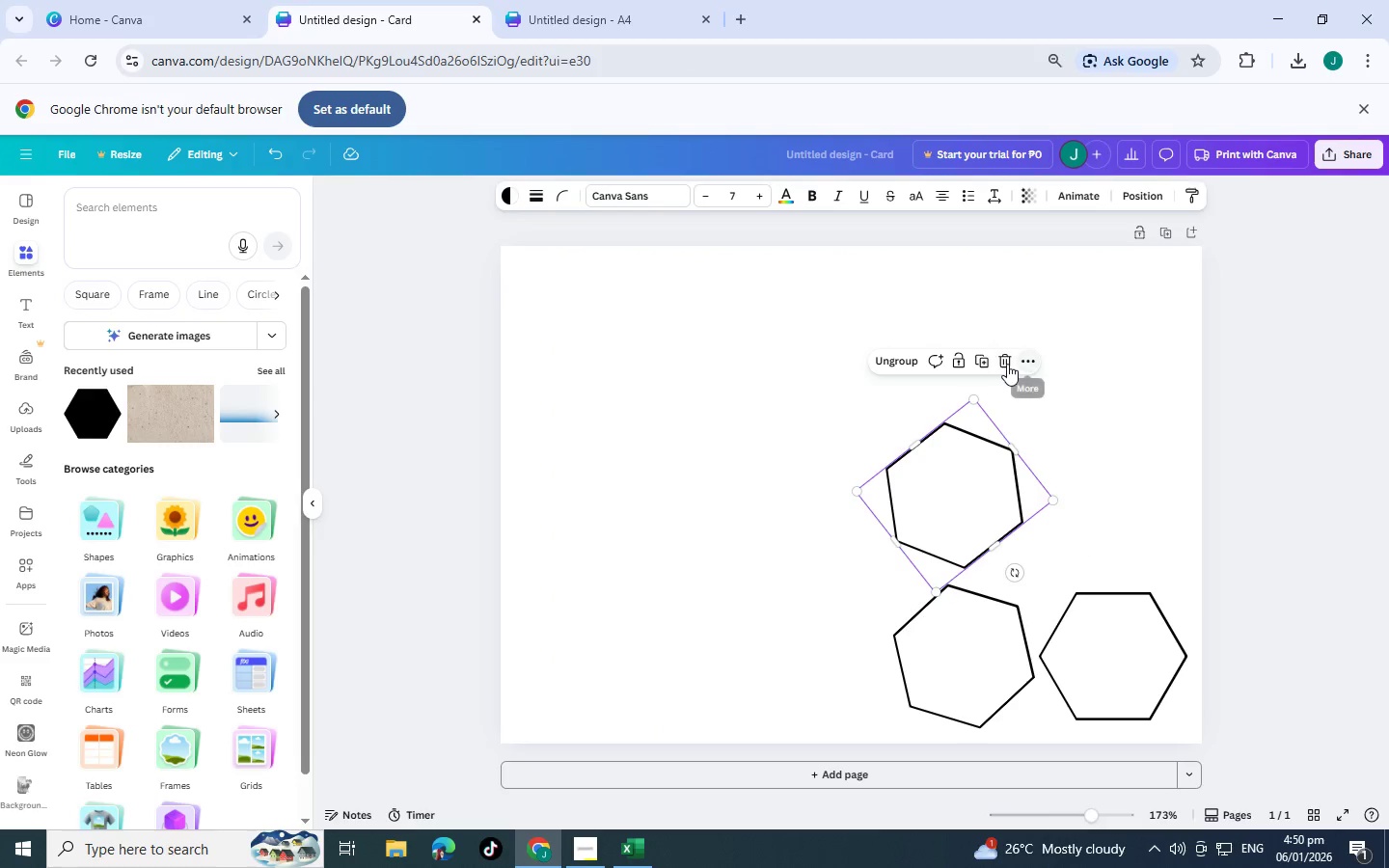 
left_click([1007, 364])
 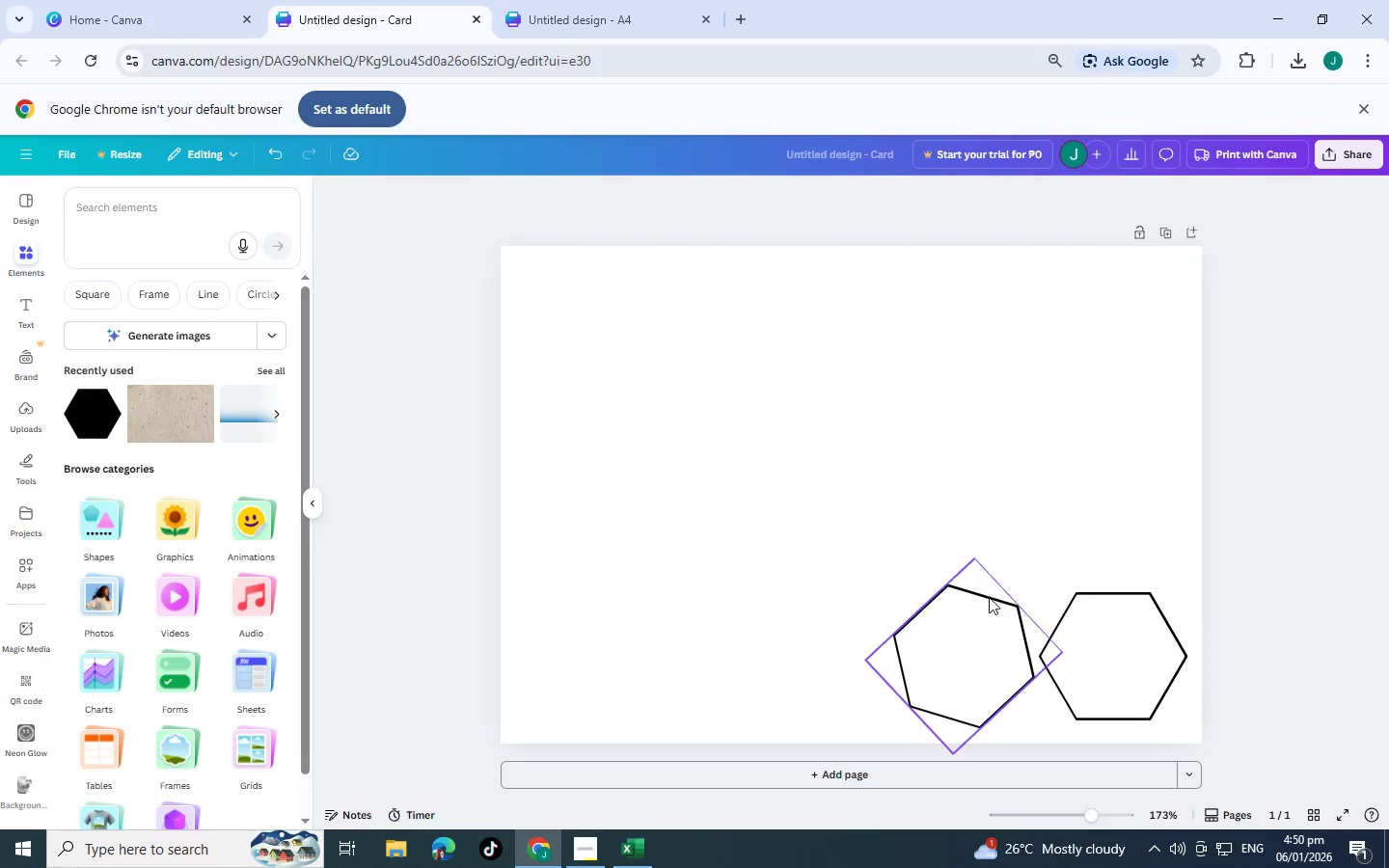 
left_click([989, 597])
 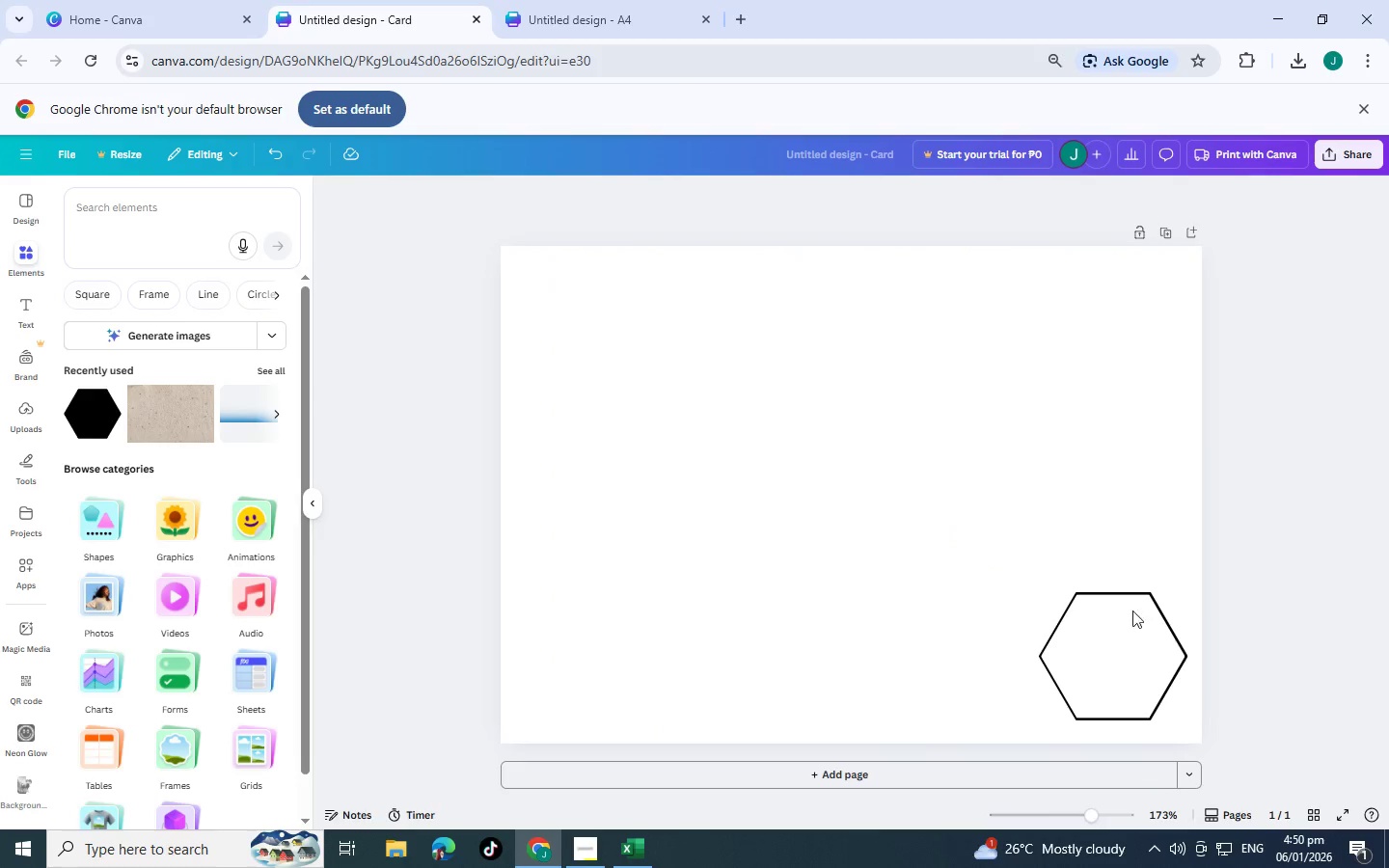 
double_click([1135, 620])
 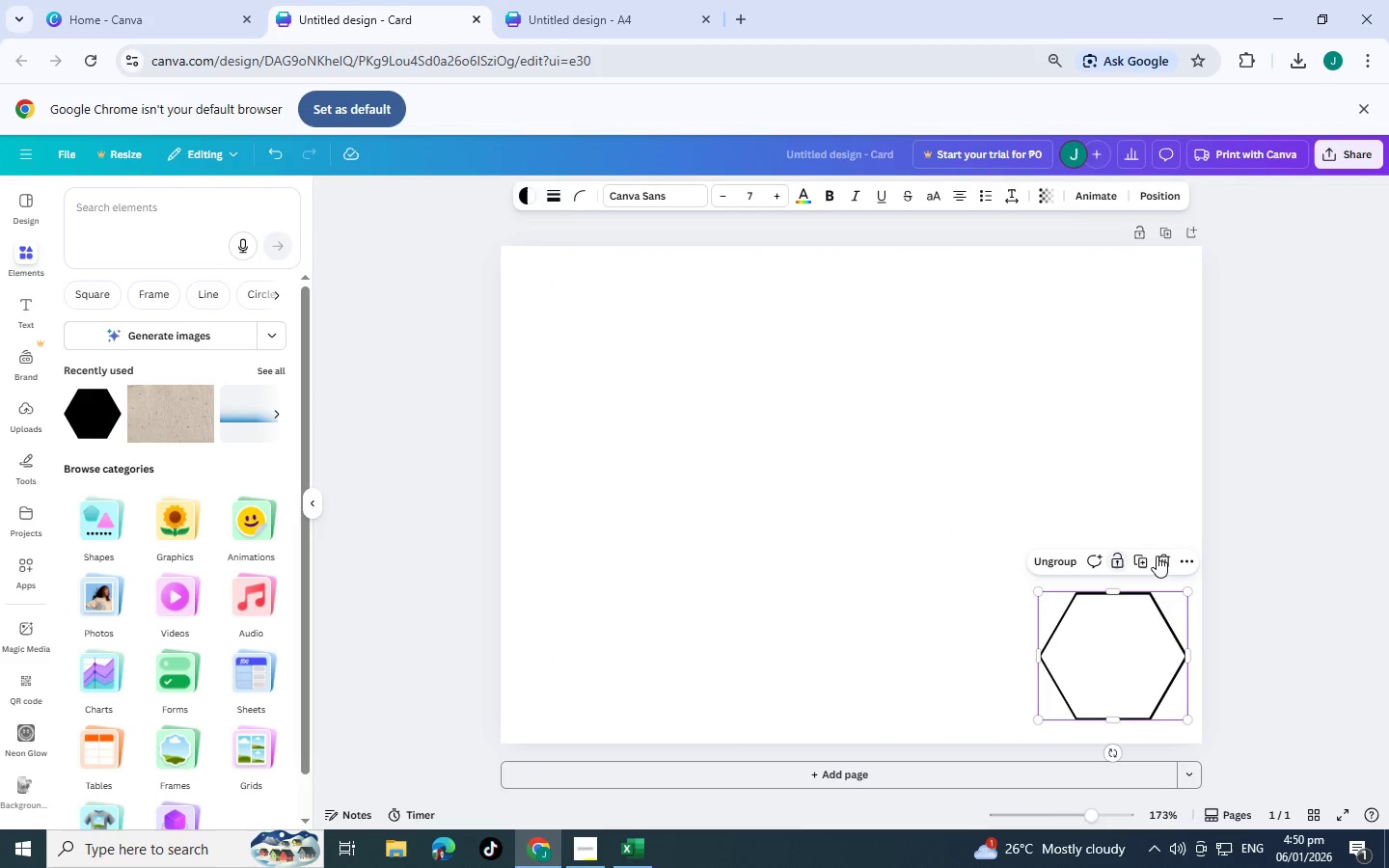 
mouse_move([1169, 540])
 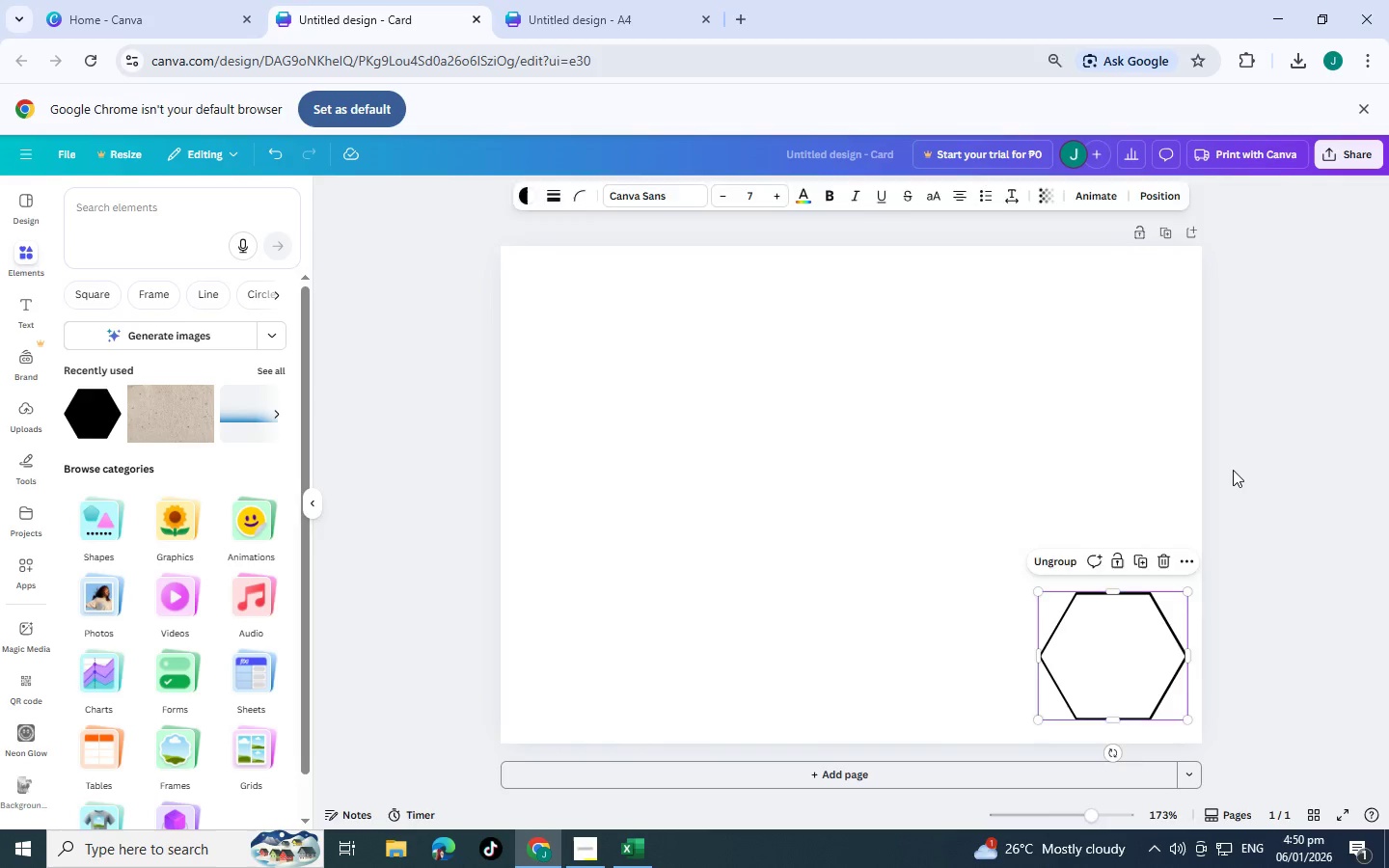 
left_click([1233, 470])
 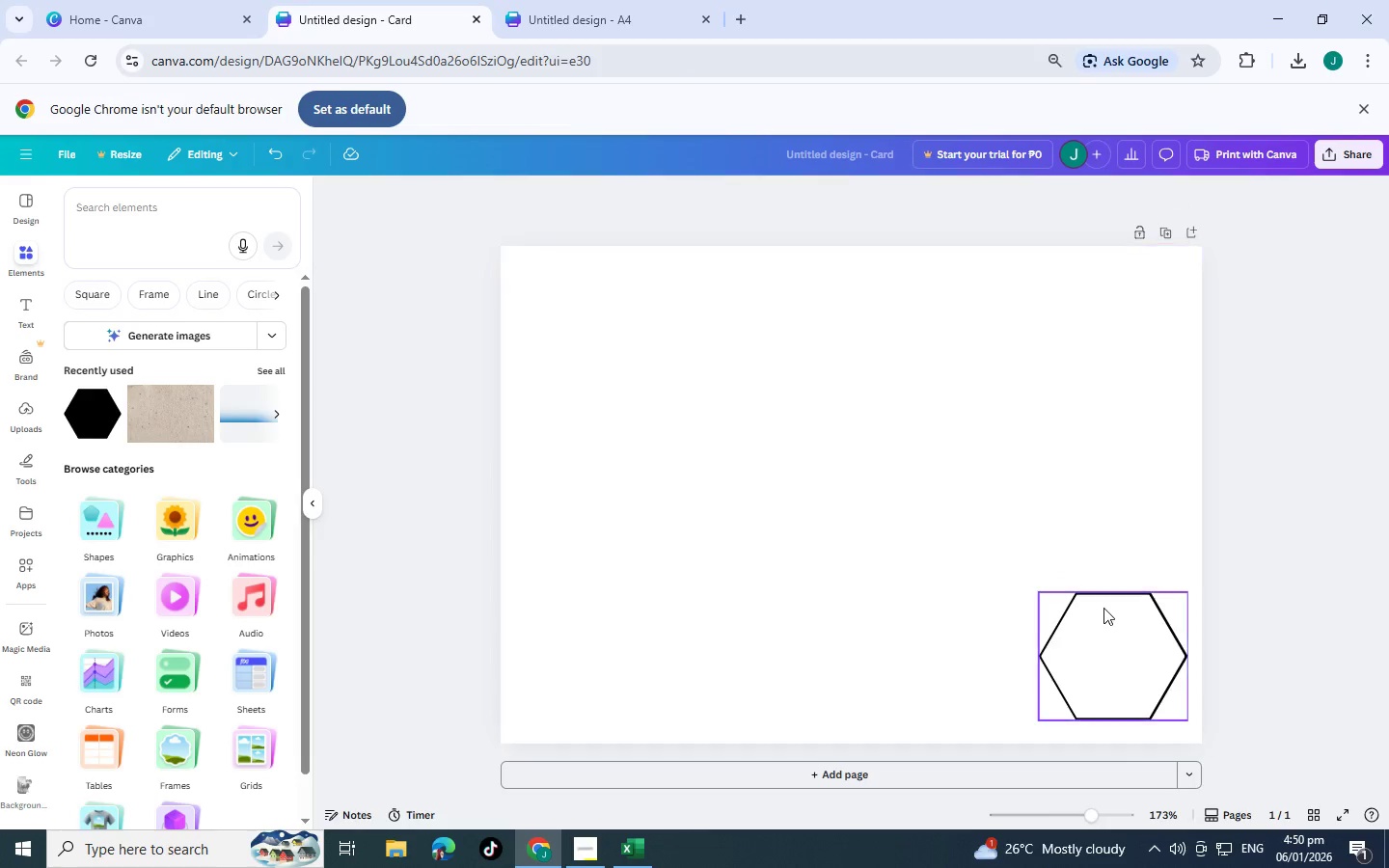 
left_click_drag(start_coordinate=[1102, 610], to_coordinate=[1099, 616])
 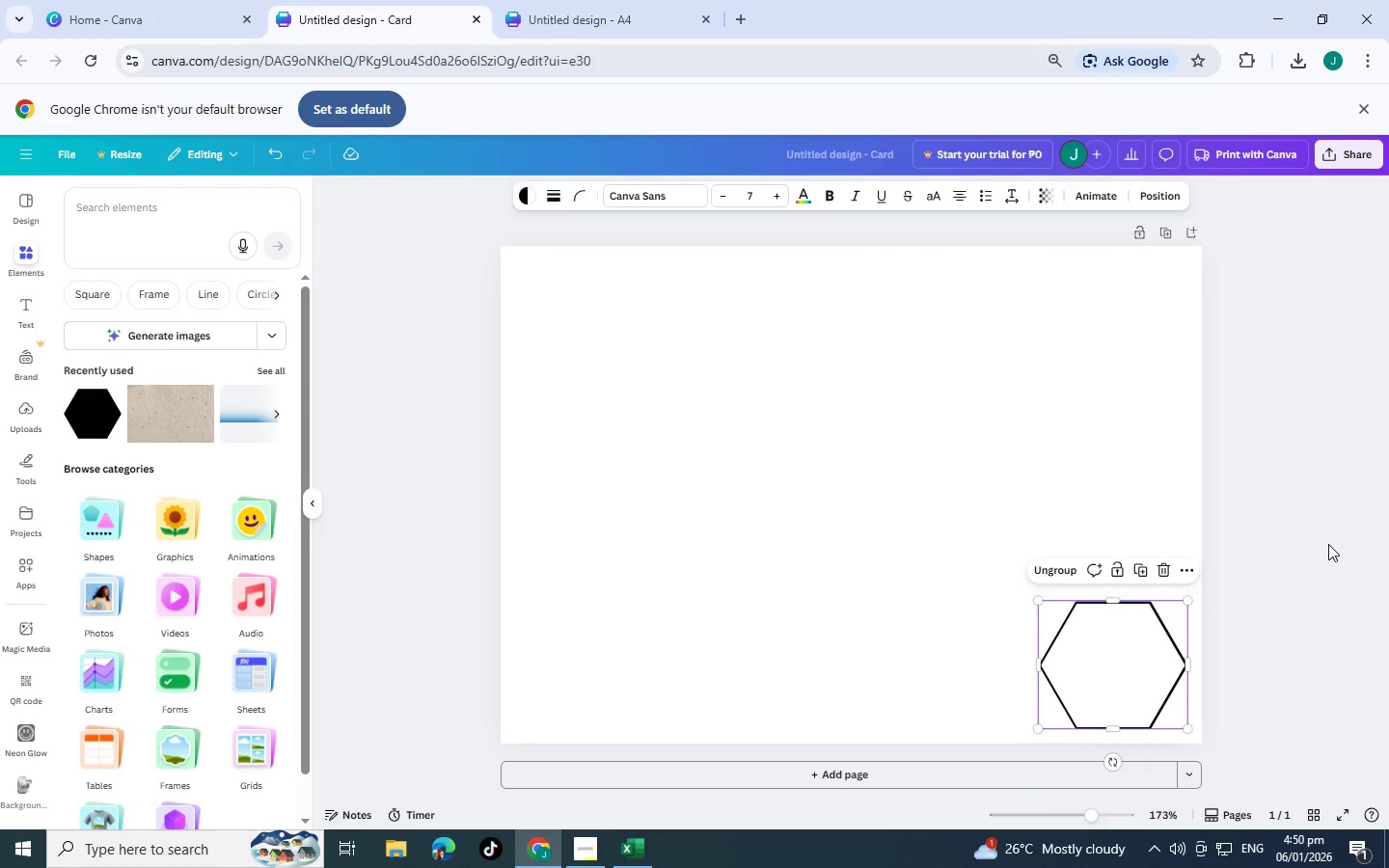 
left_click([1328, 544])
 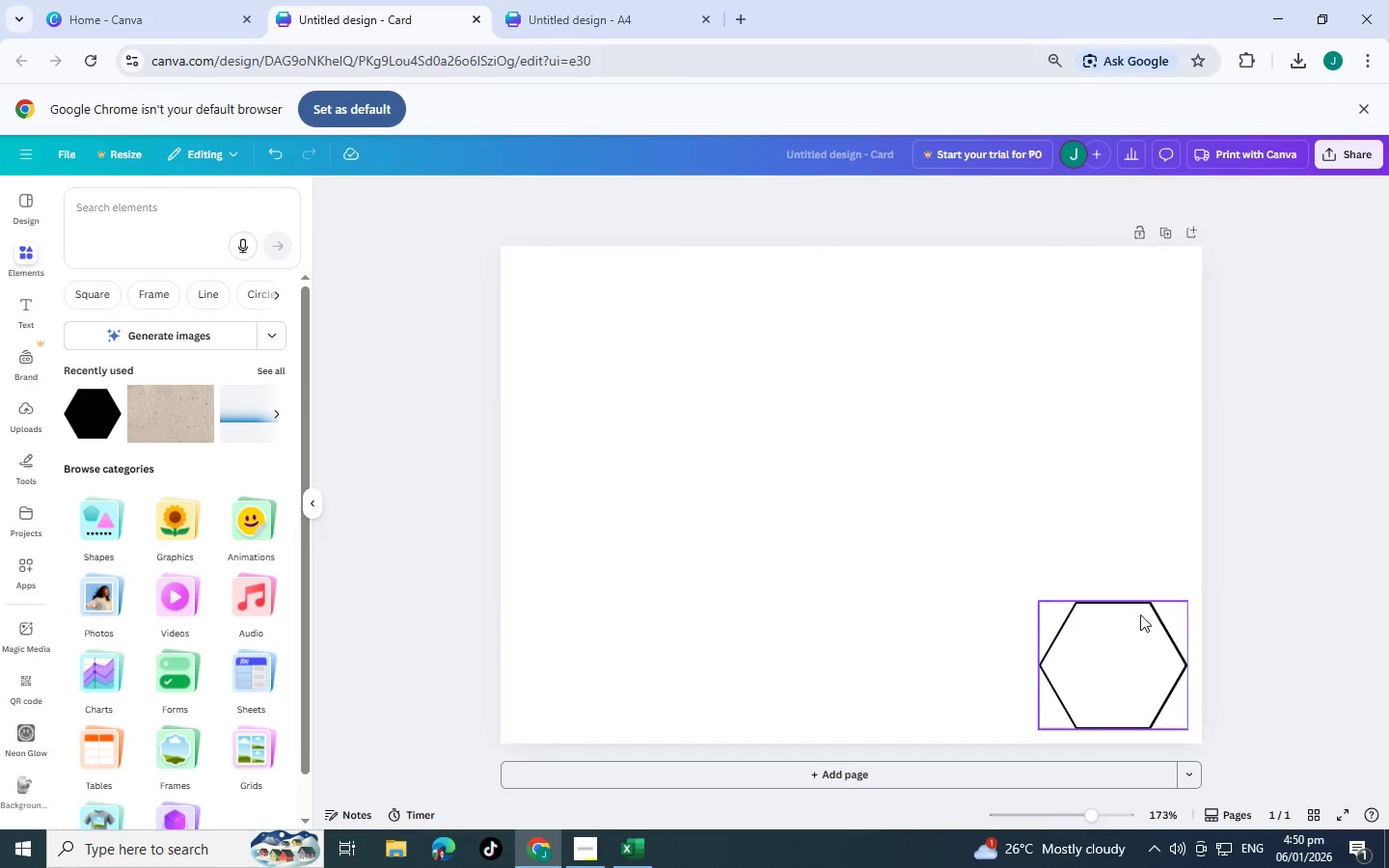 
left_click([1133, 624])
 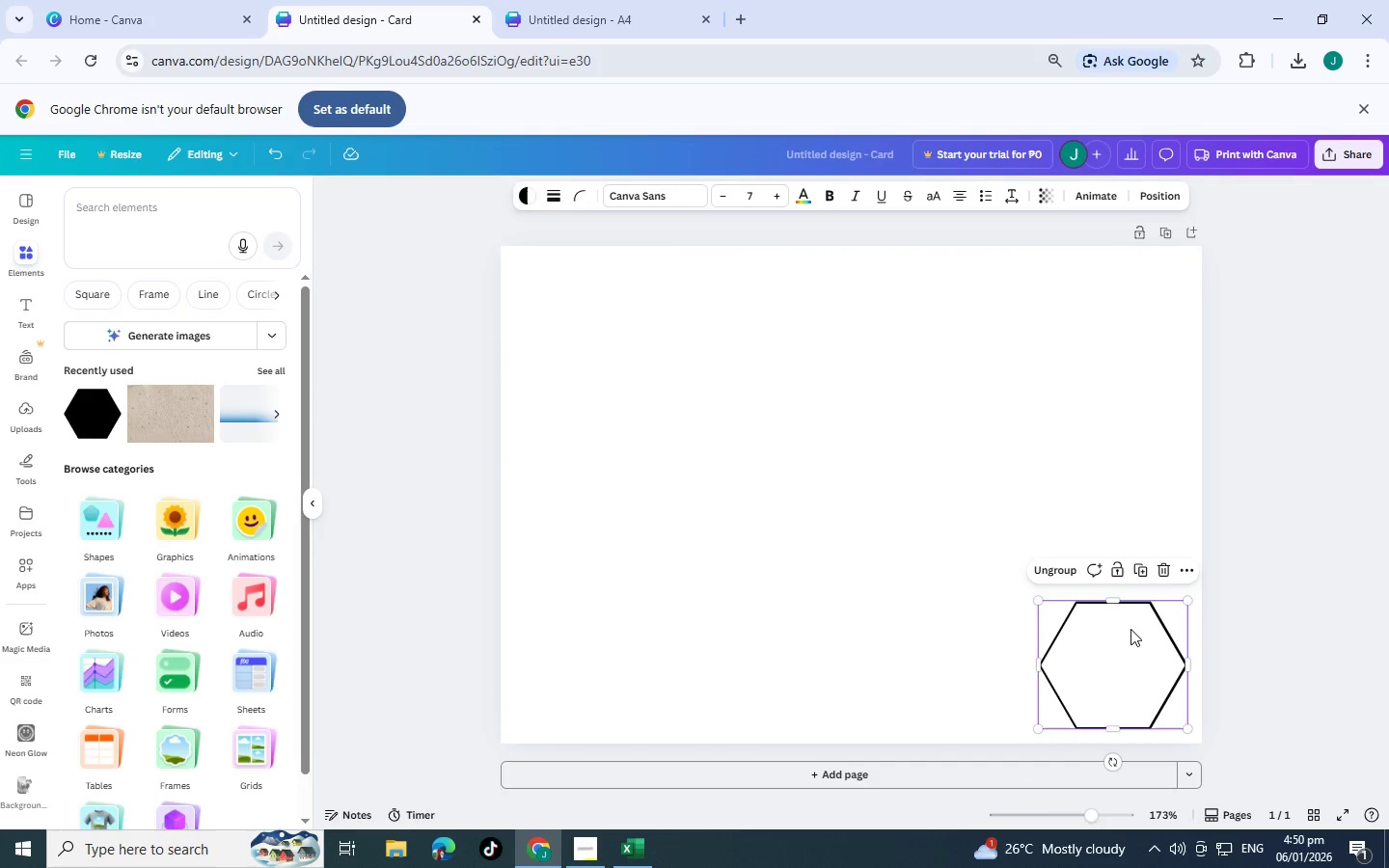 
key(Control+C)
 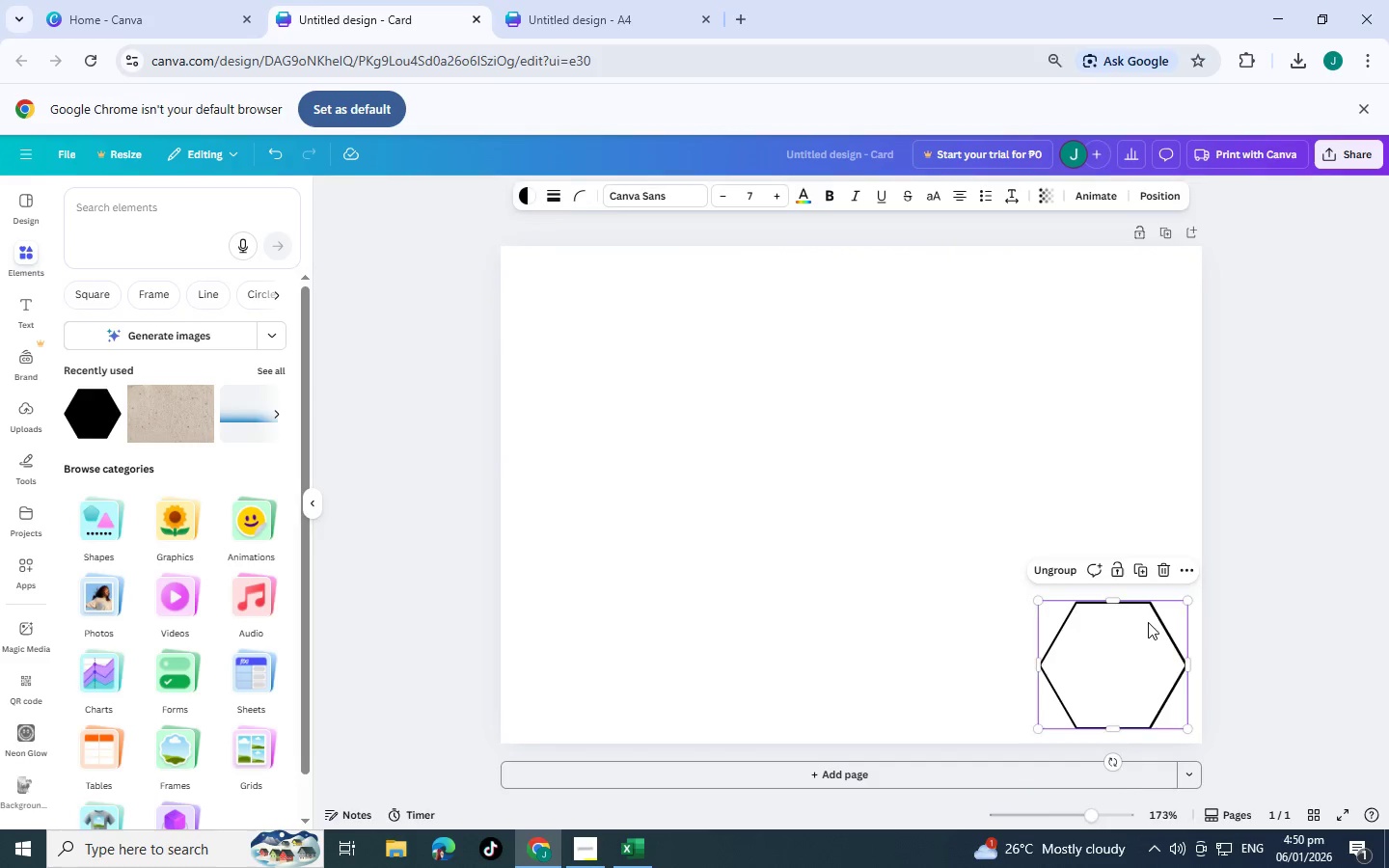 
key(Control+V)
 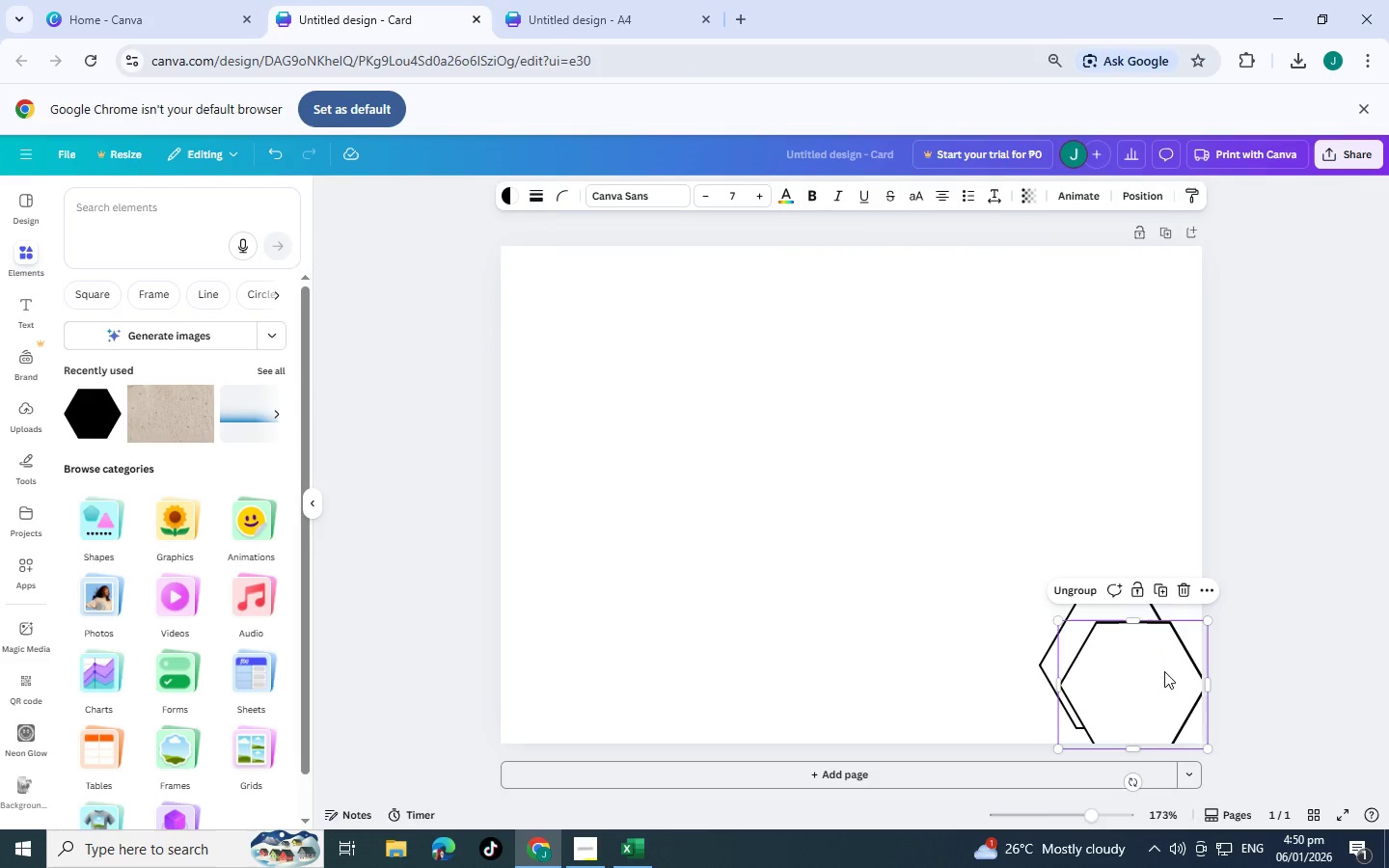 
left_click_drag(start_coordinate=[1164, 674], to_coordinate=[994, 652])
 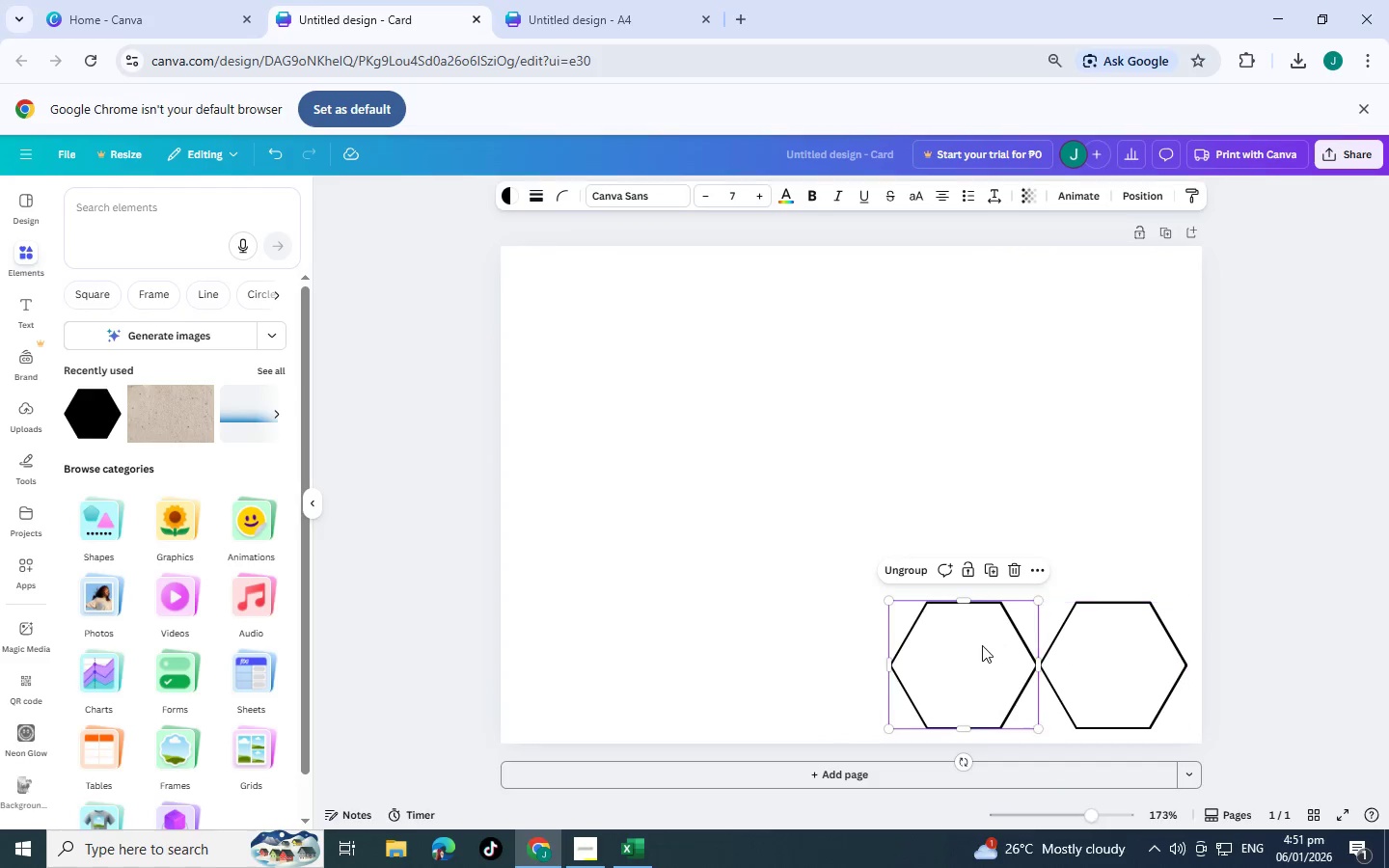 
key(Control+C)
 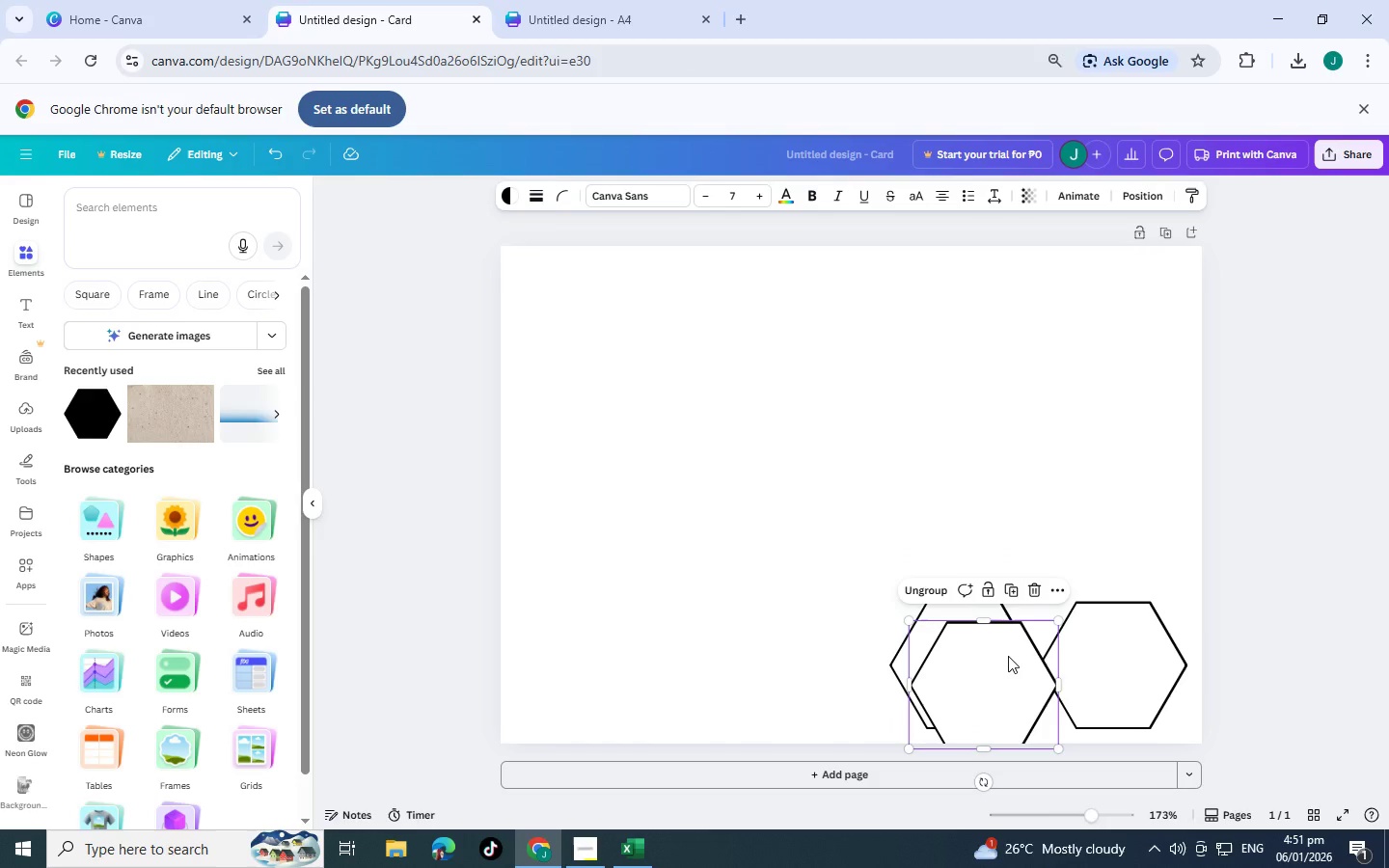 
key(Control+V)
 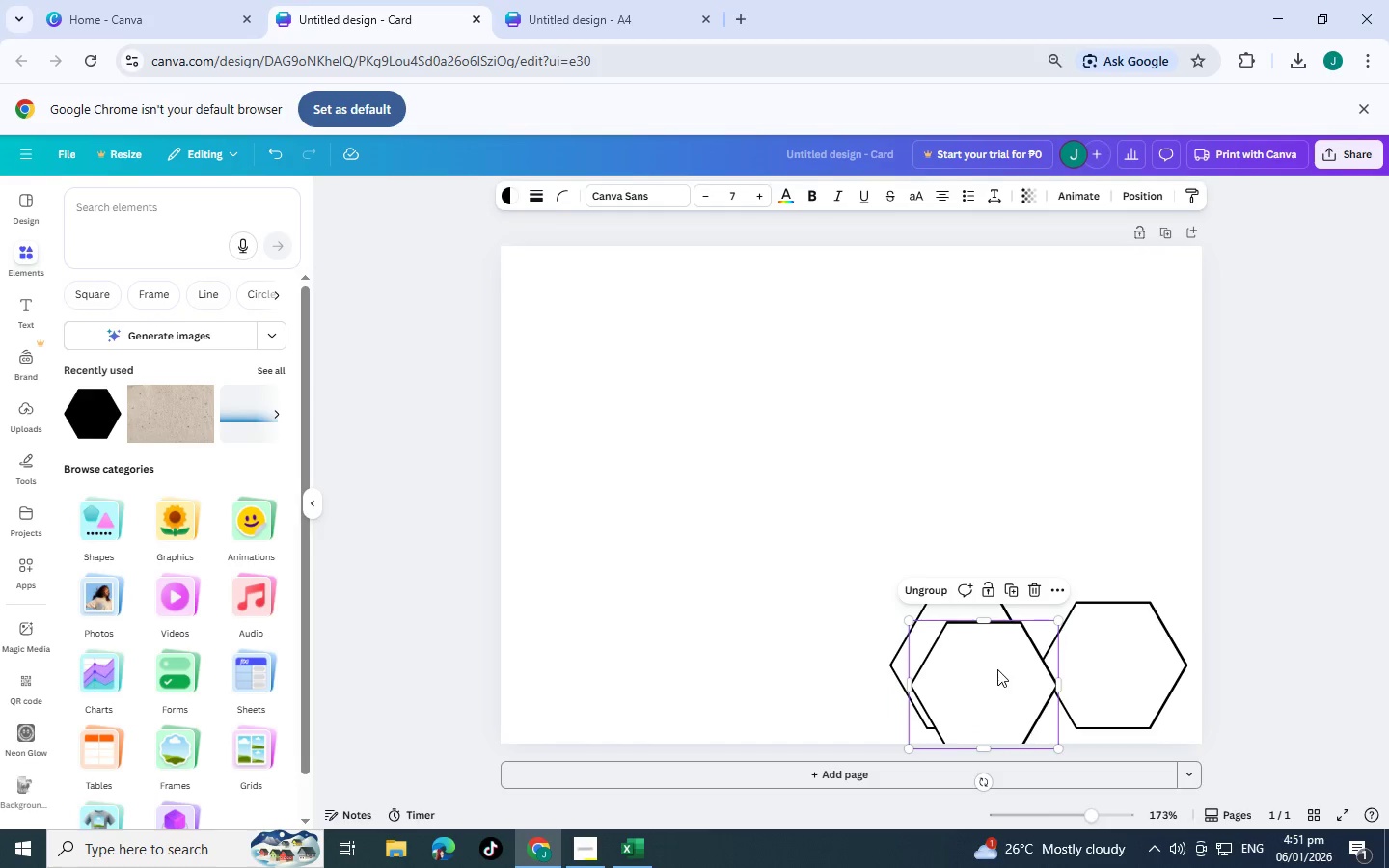 
left_click_drag(start_coordinate=[997, 669], to_coordinate=[831, 651])
 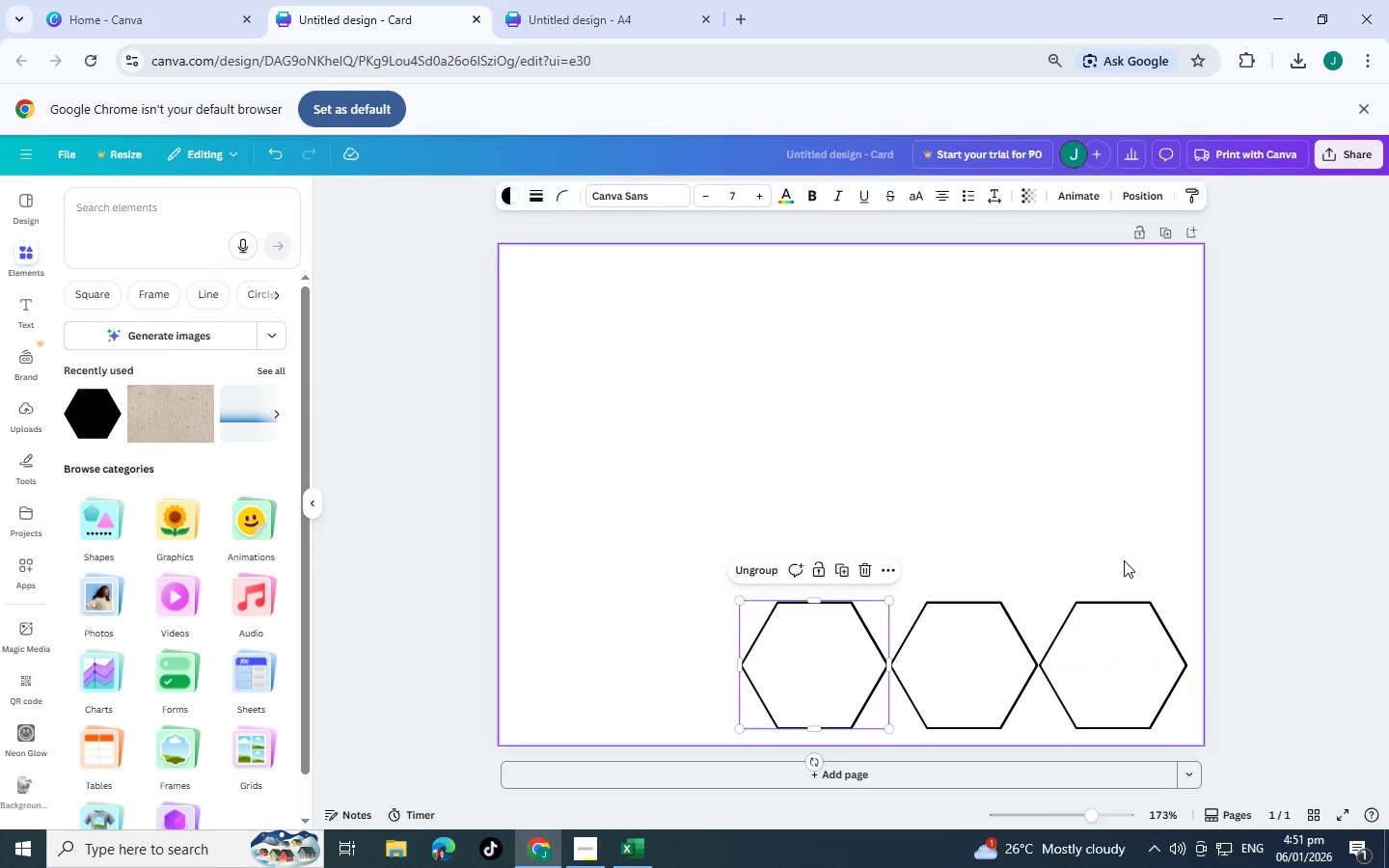 
left_click([1124, 560])
 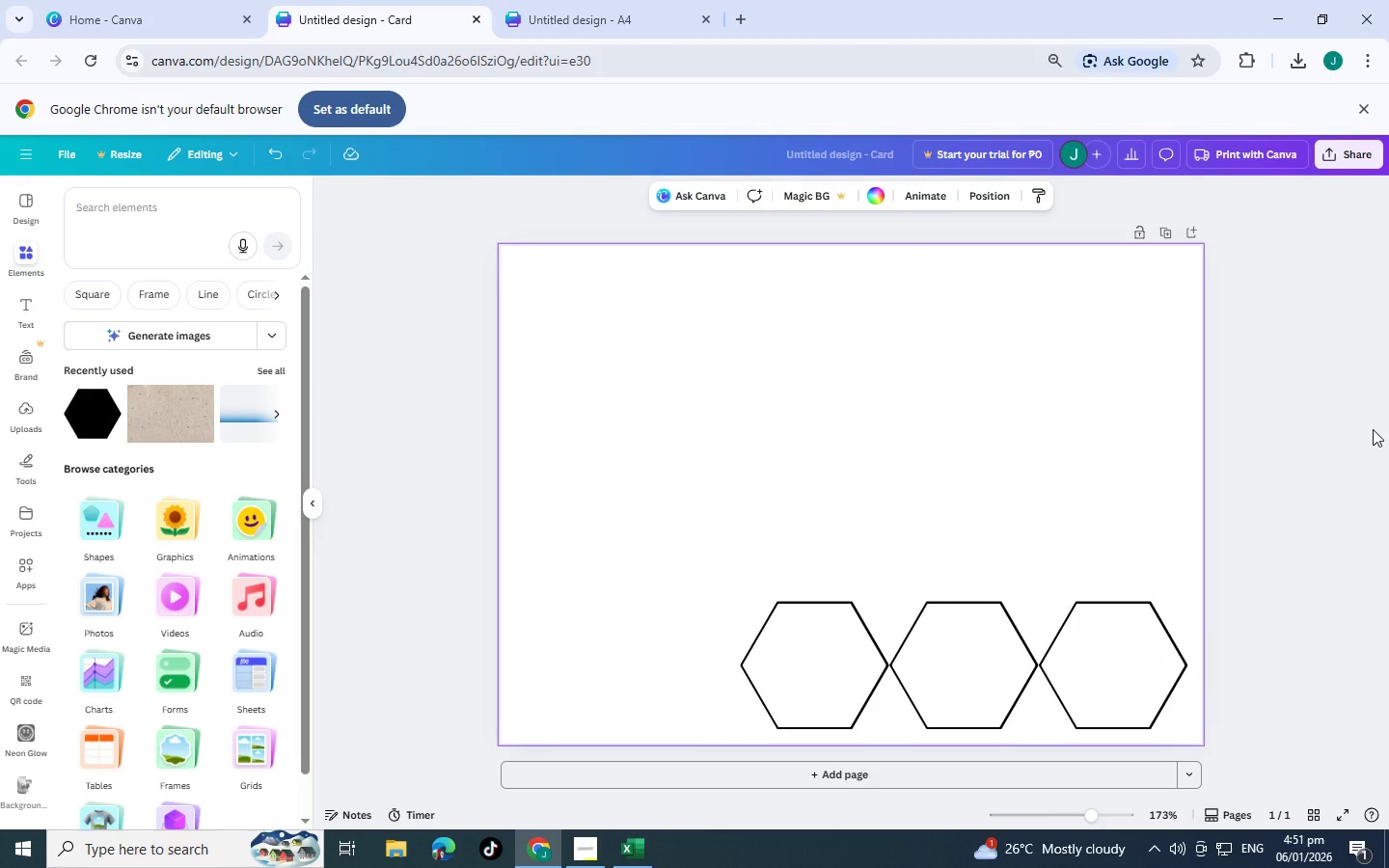 
left_click([1356, 431])
 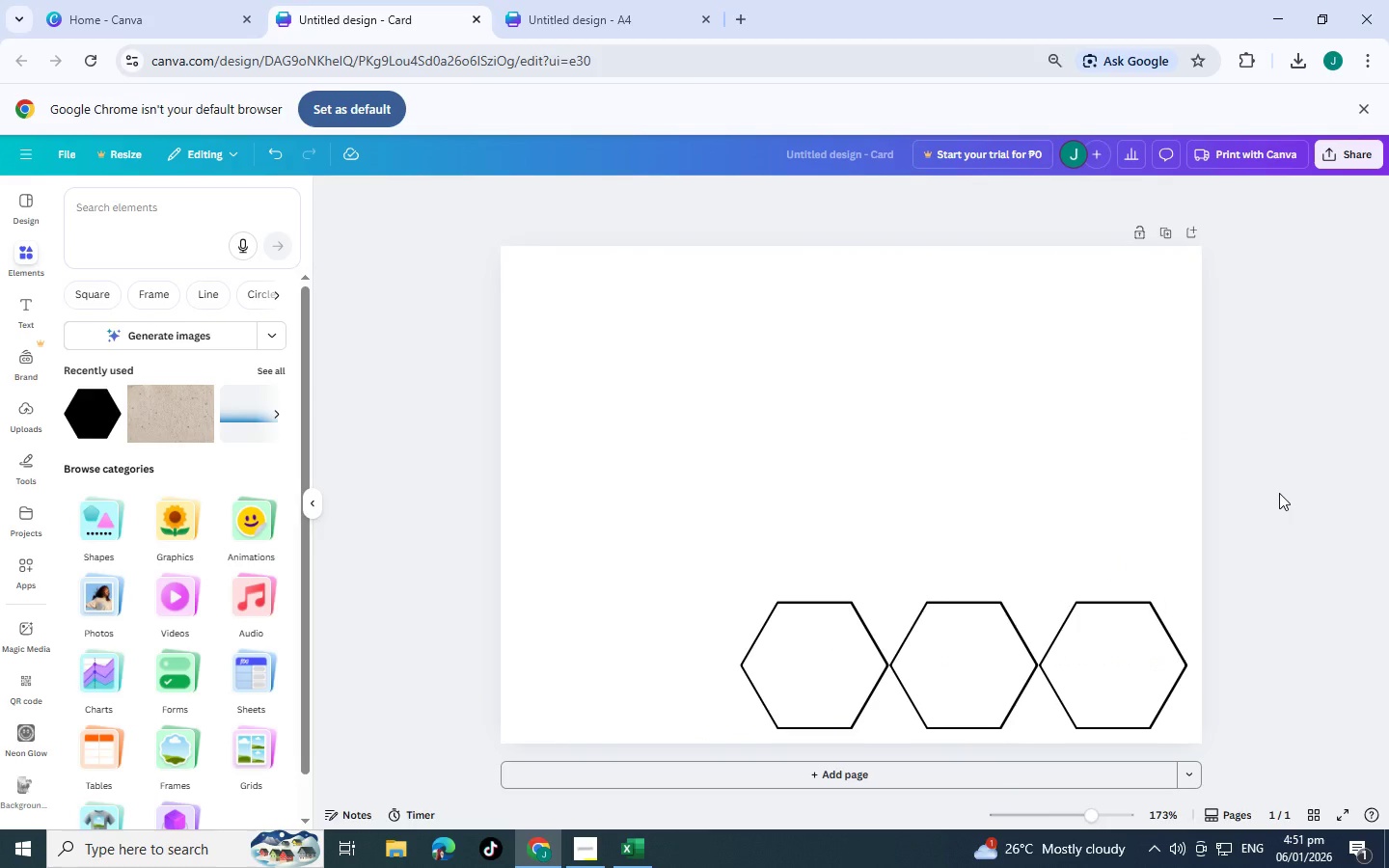 
scroll: coordinate [1279, 493], scroll_direction: up, amount: 3.0
 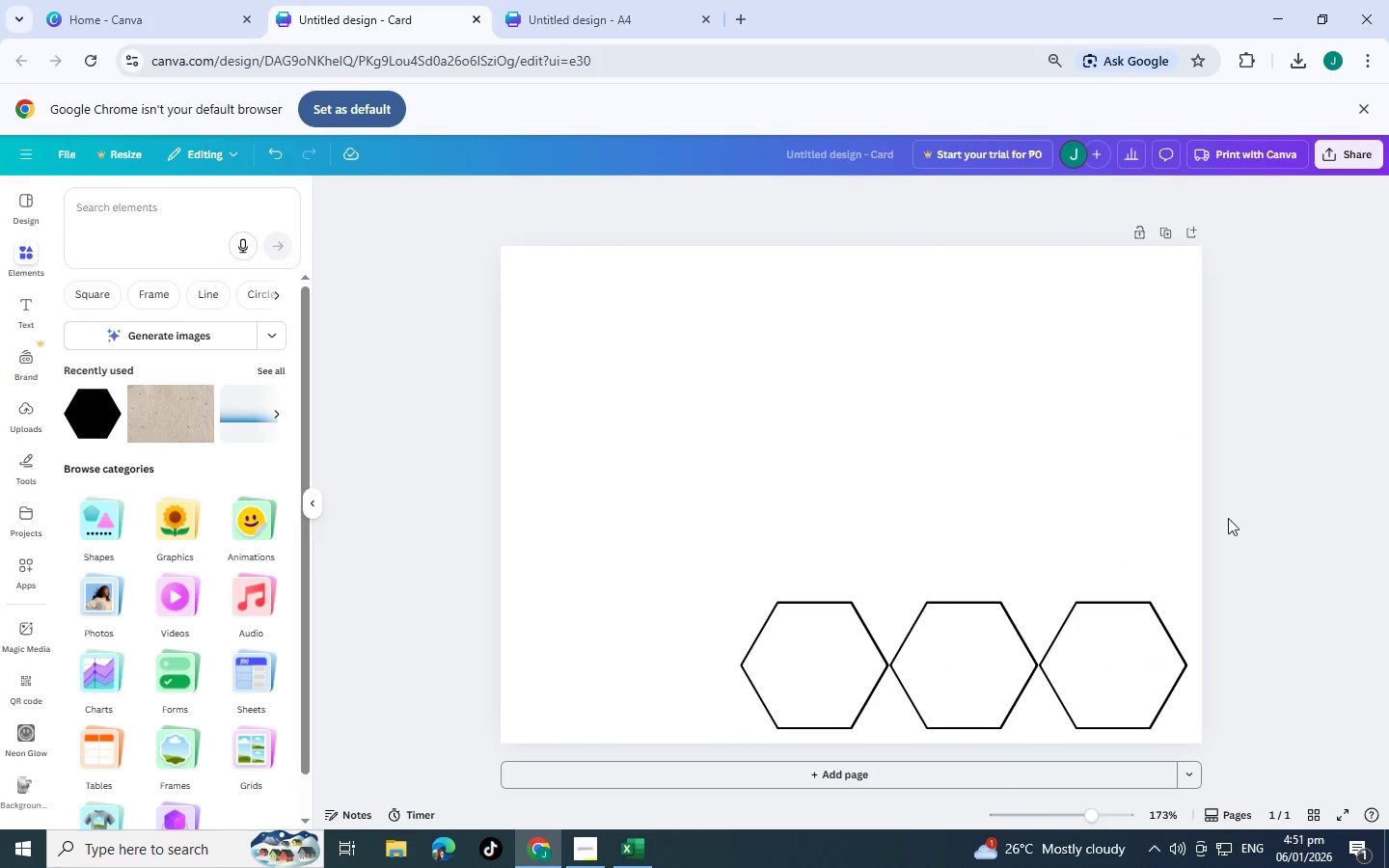 
scroll: coordinate [1225, 513], scroll_direction: down, amount: 3.0
 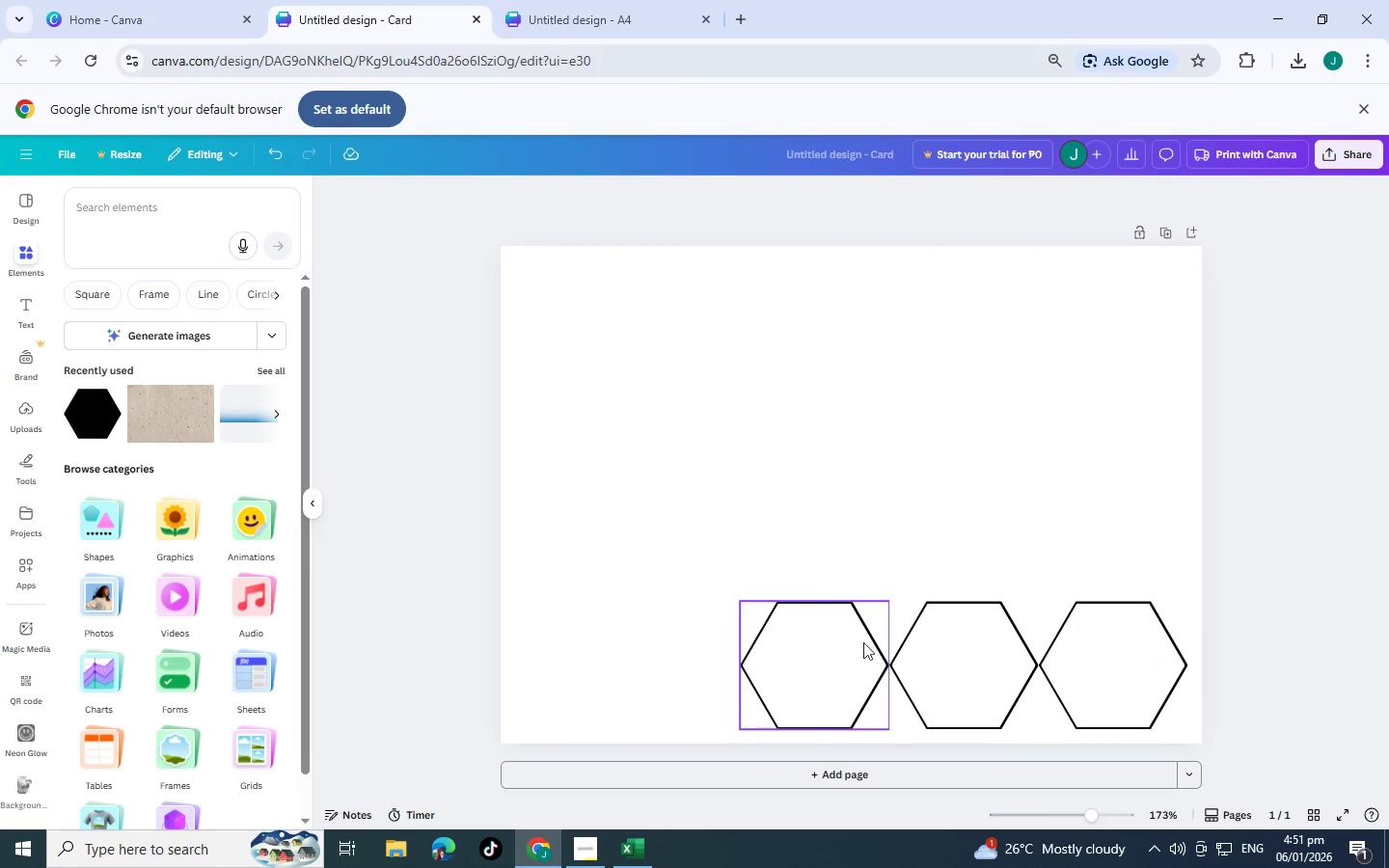 
left_click([859, 641])
 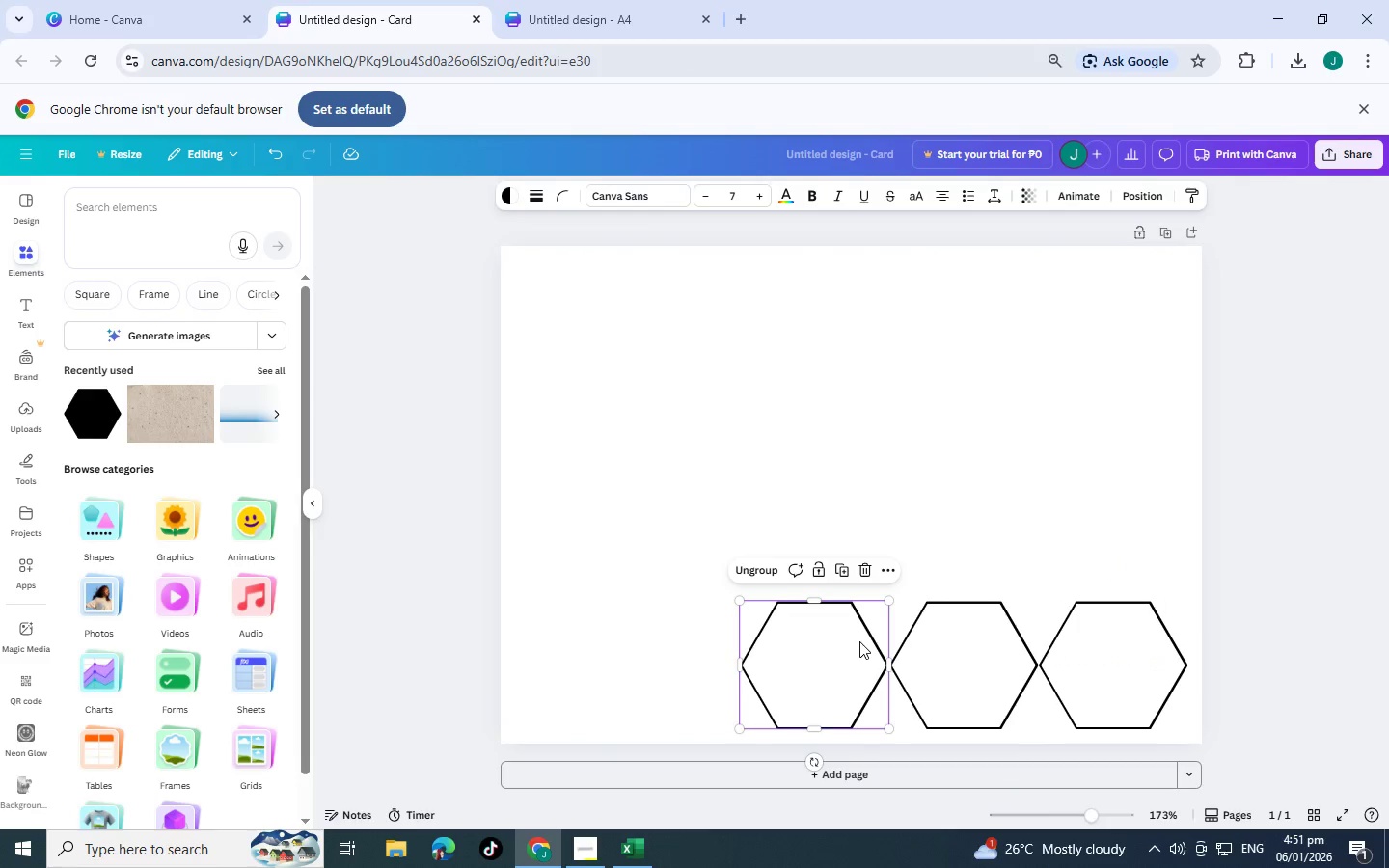 
key(Control+C)
 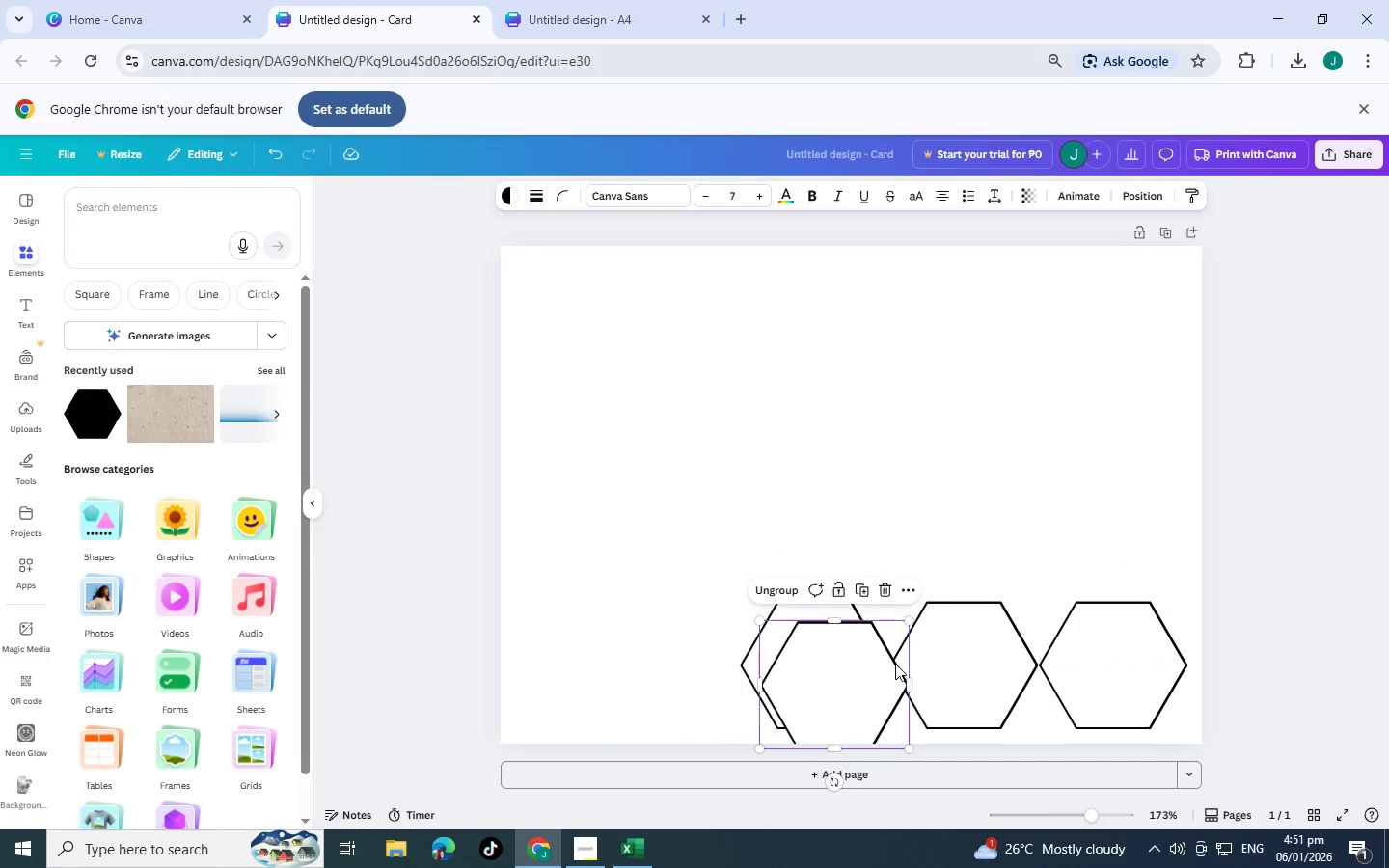 
key(Control+V)
 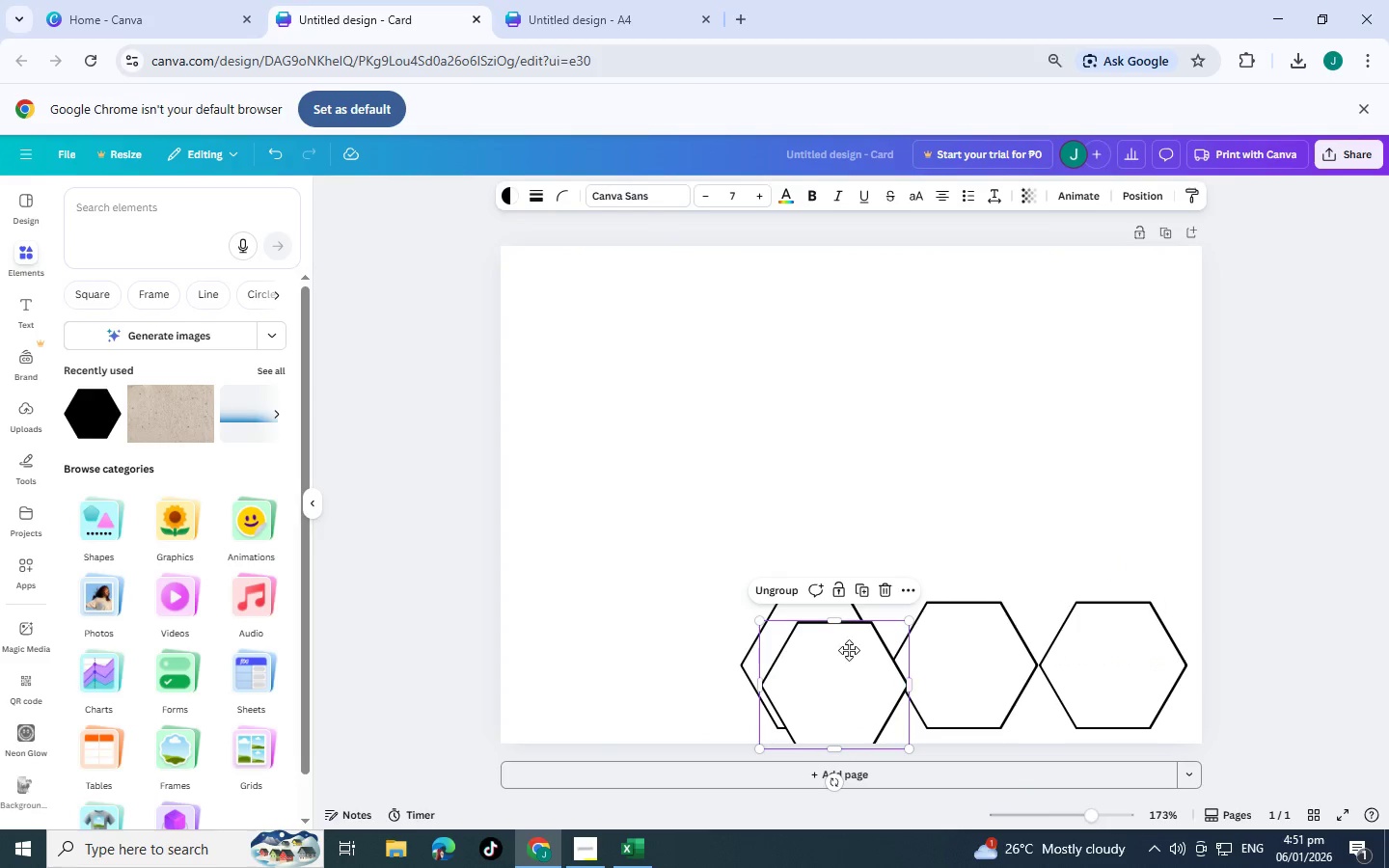 
left_click_drag(start_coordinate=[842, 701], to_coordinate=[900, 553])
 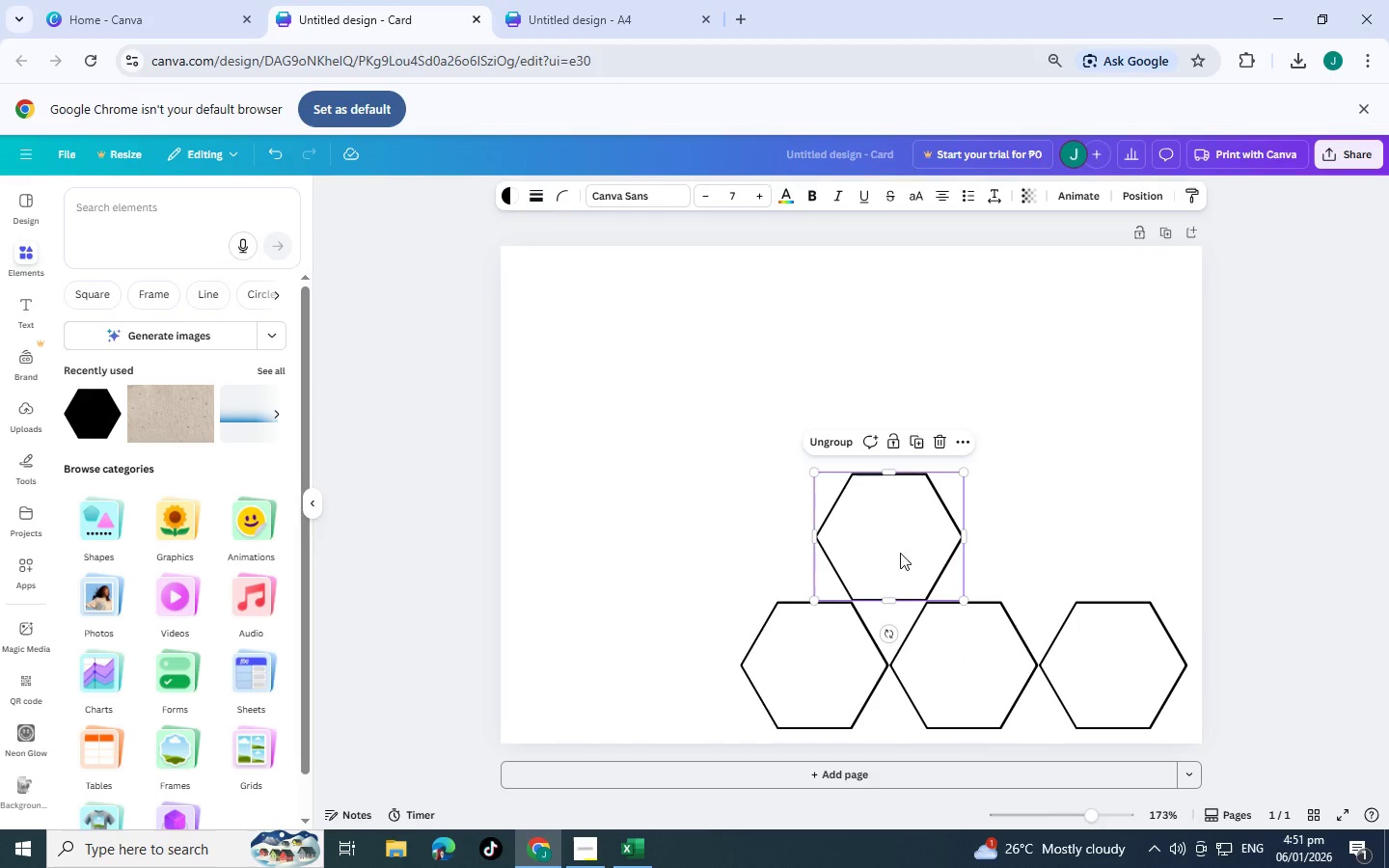 
key(Control+V)
 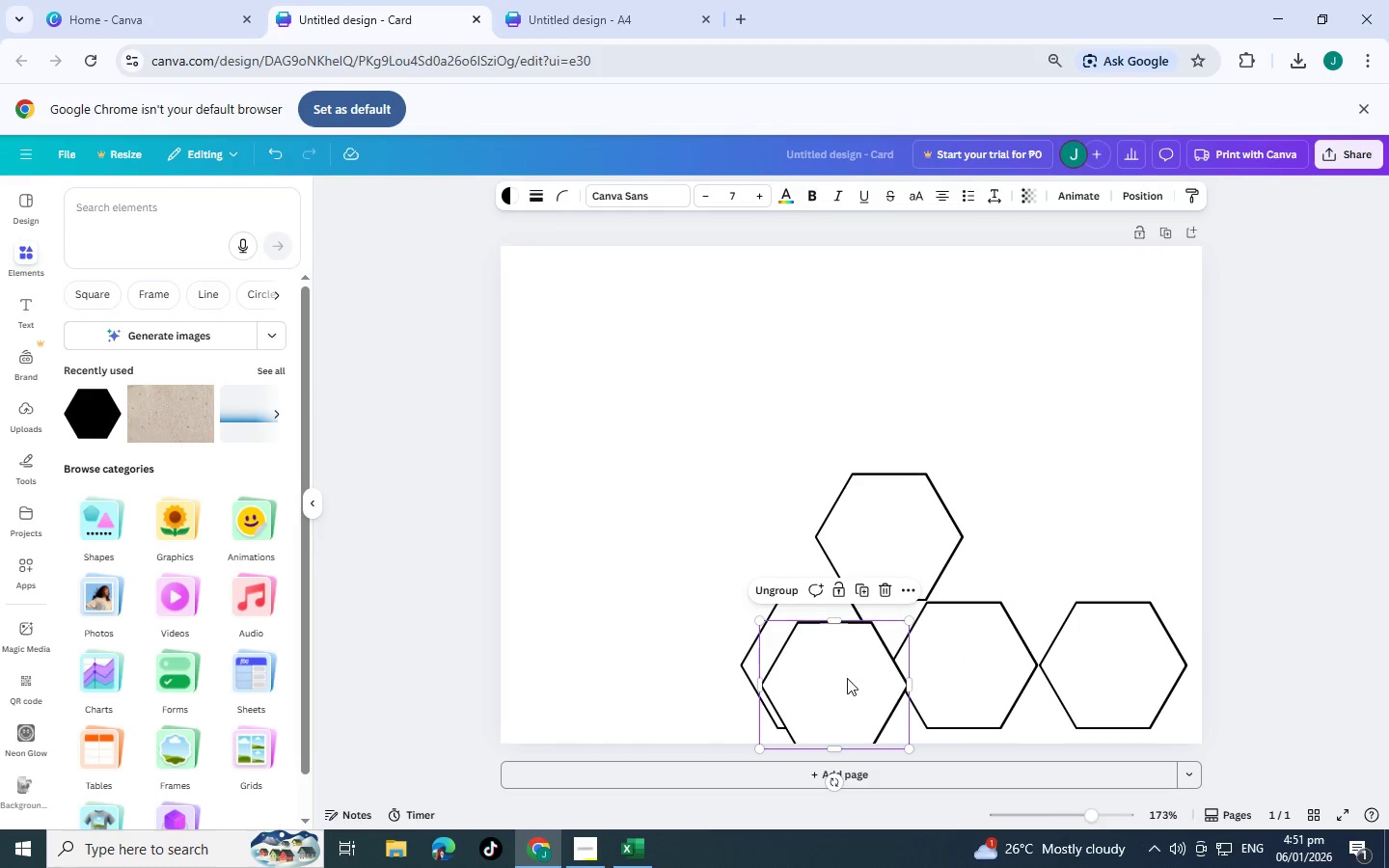 
left_click_drag(start_coordinate=[847, 686], to_coordinate=[1053, 535])
 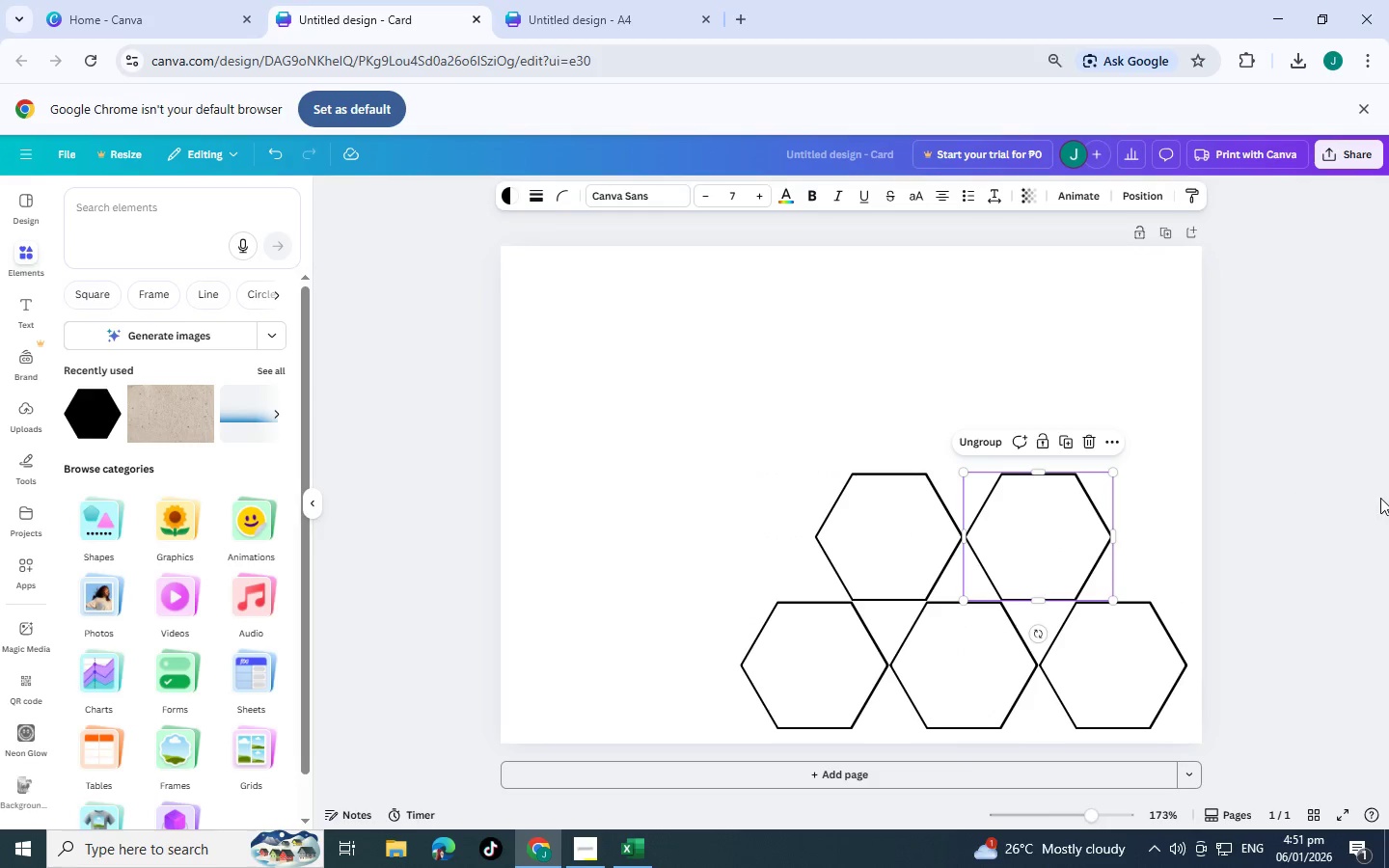 
left_click([1380, 498])
 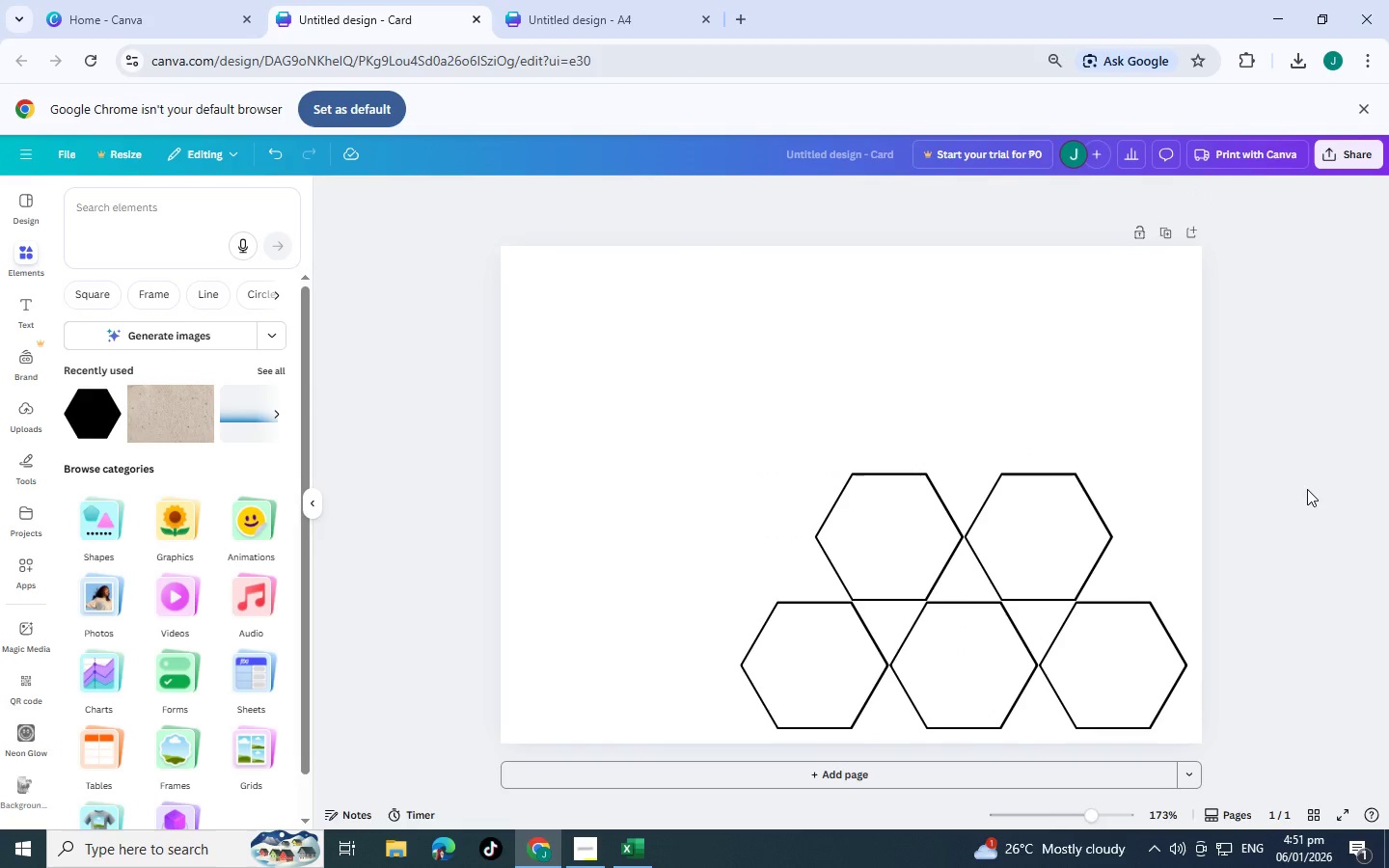 
scroll: coordinate [613, 432], scroll_direction: up, amount: 5.0
 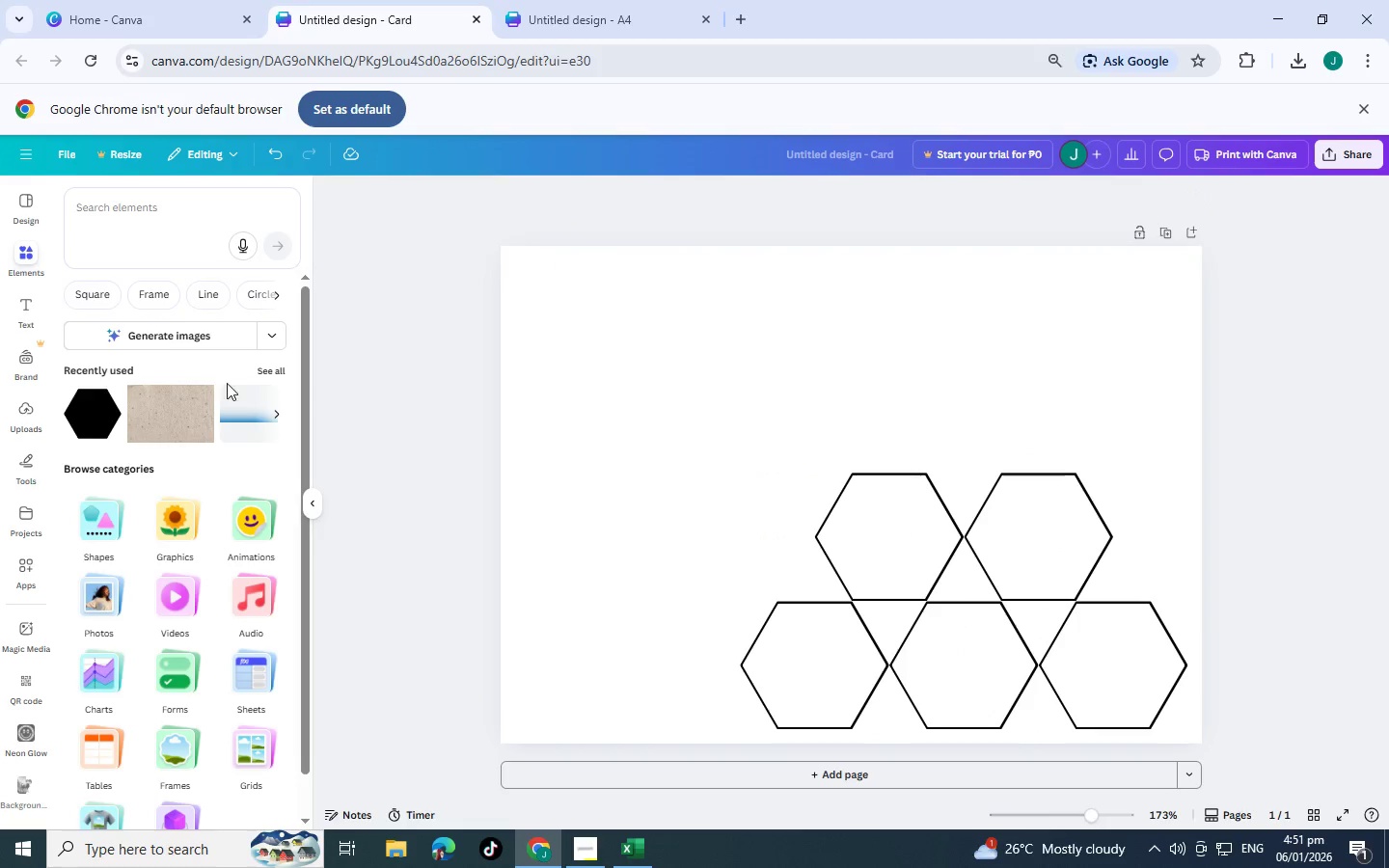 
key(Alt+AltLeft)
 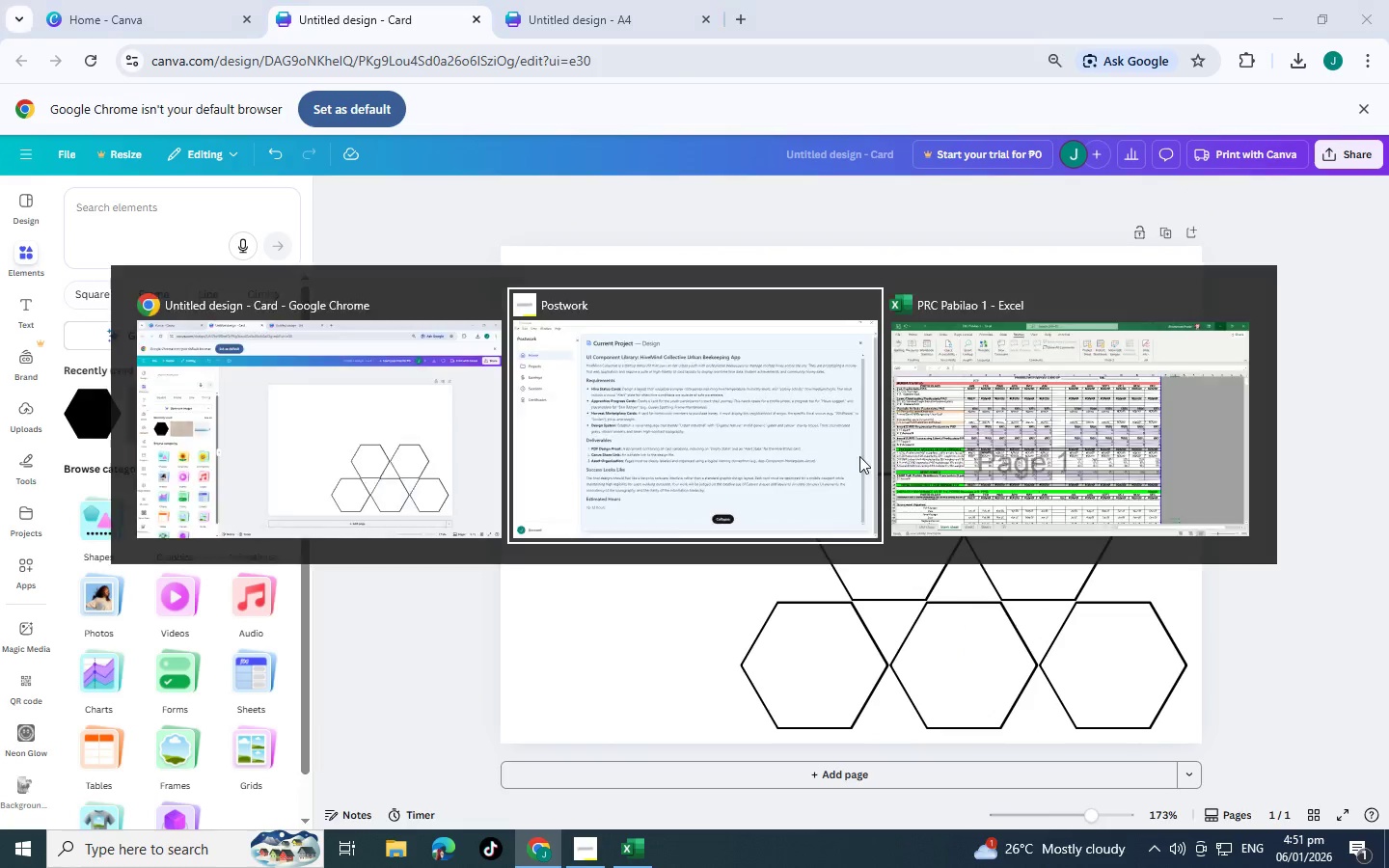 
key(Alt+Tab)